 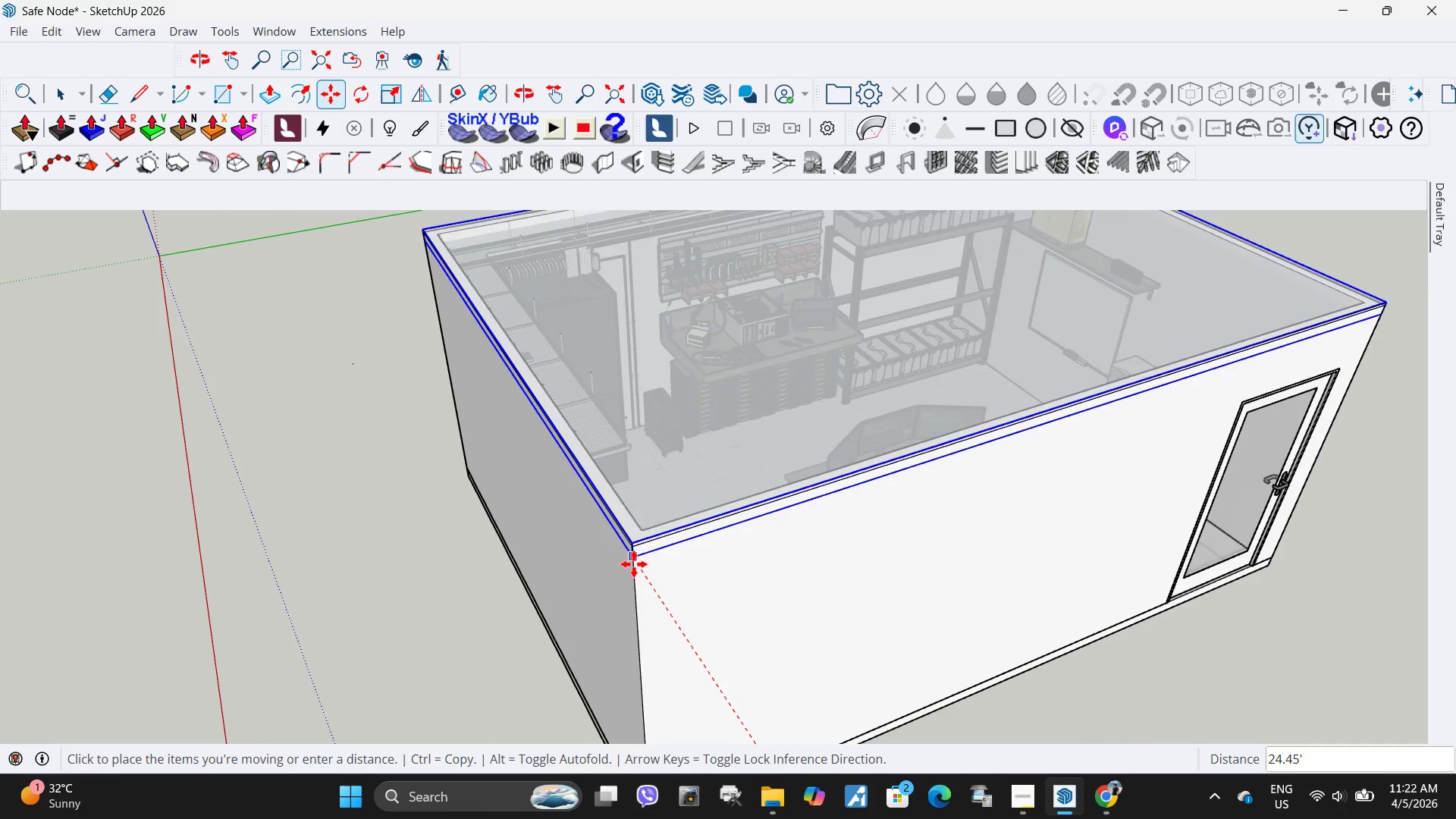 
left_click([629, 548])
 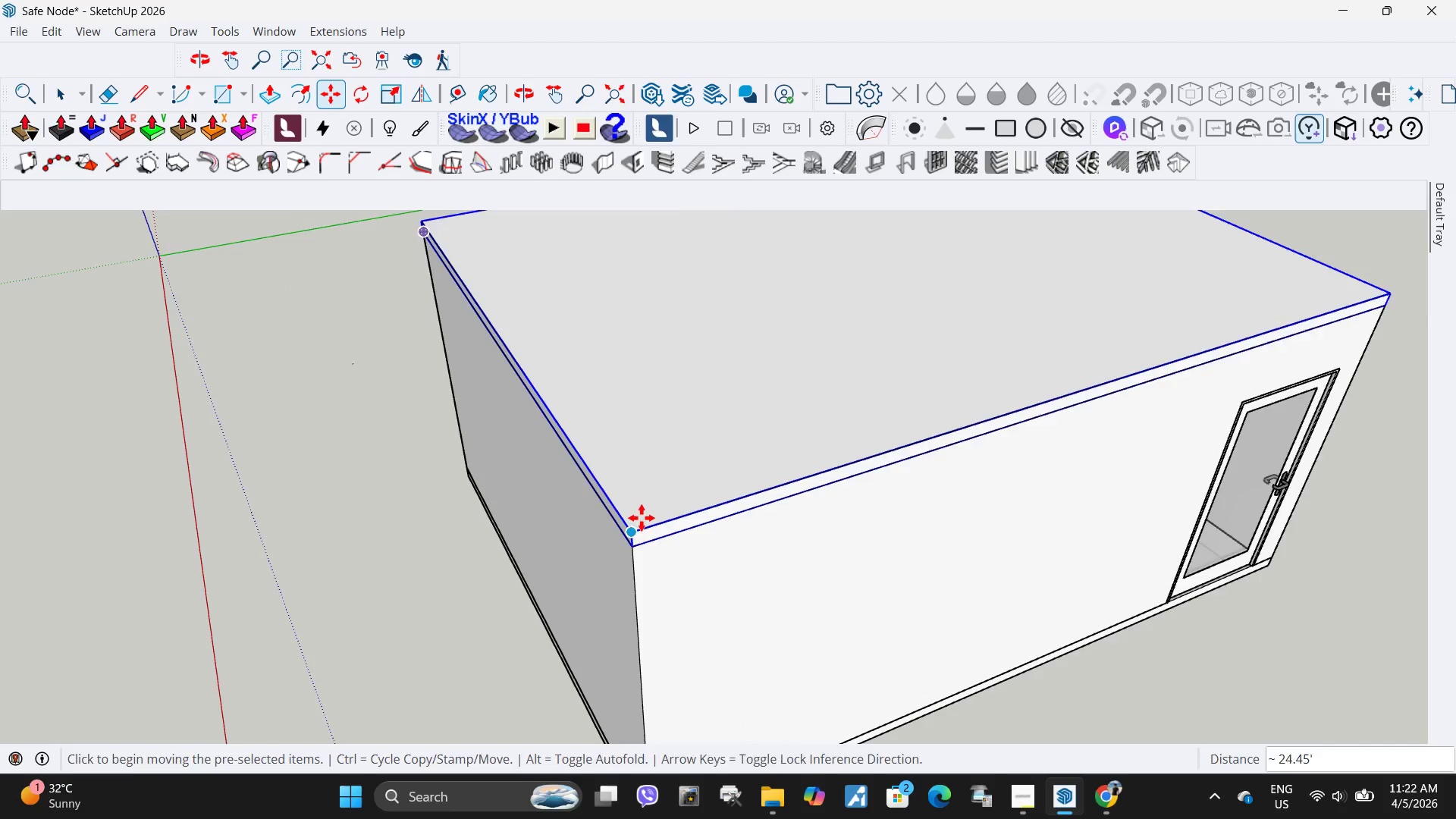 
key(Space)
 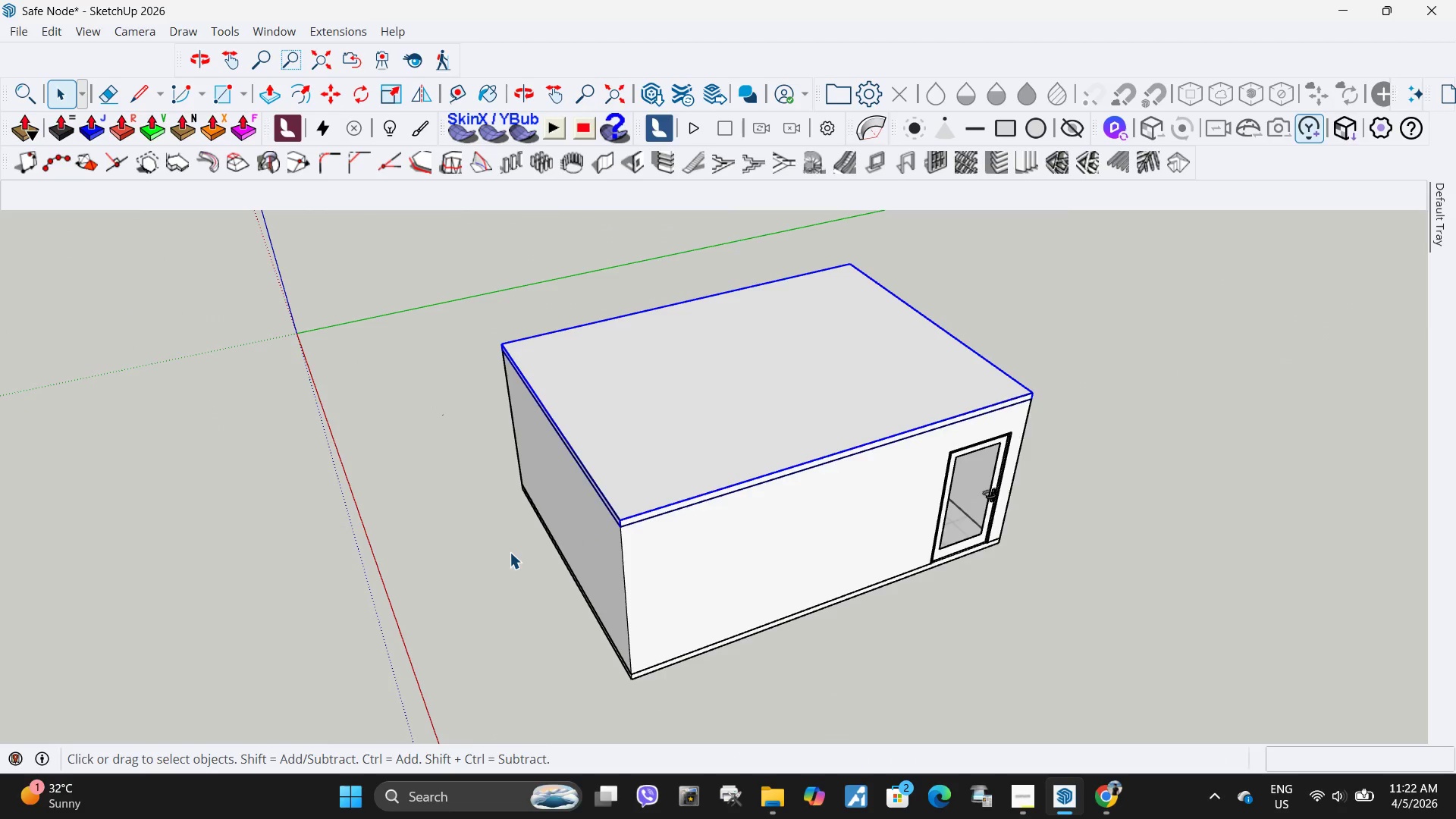 
left_click([510, 552])
 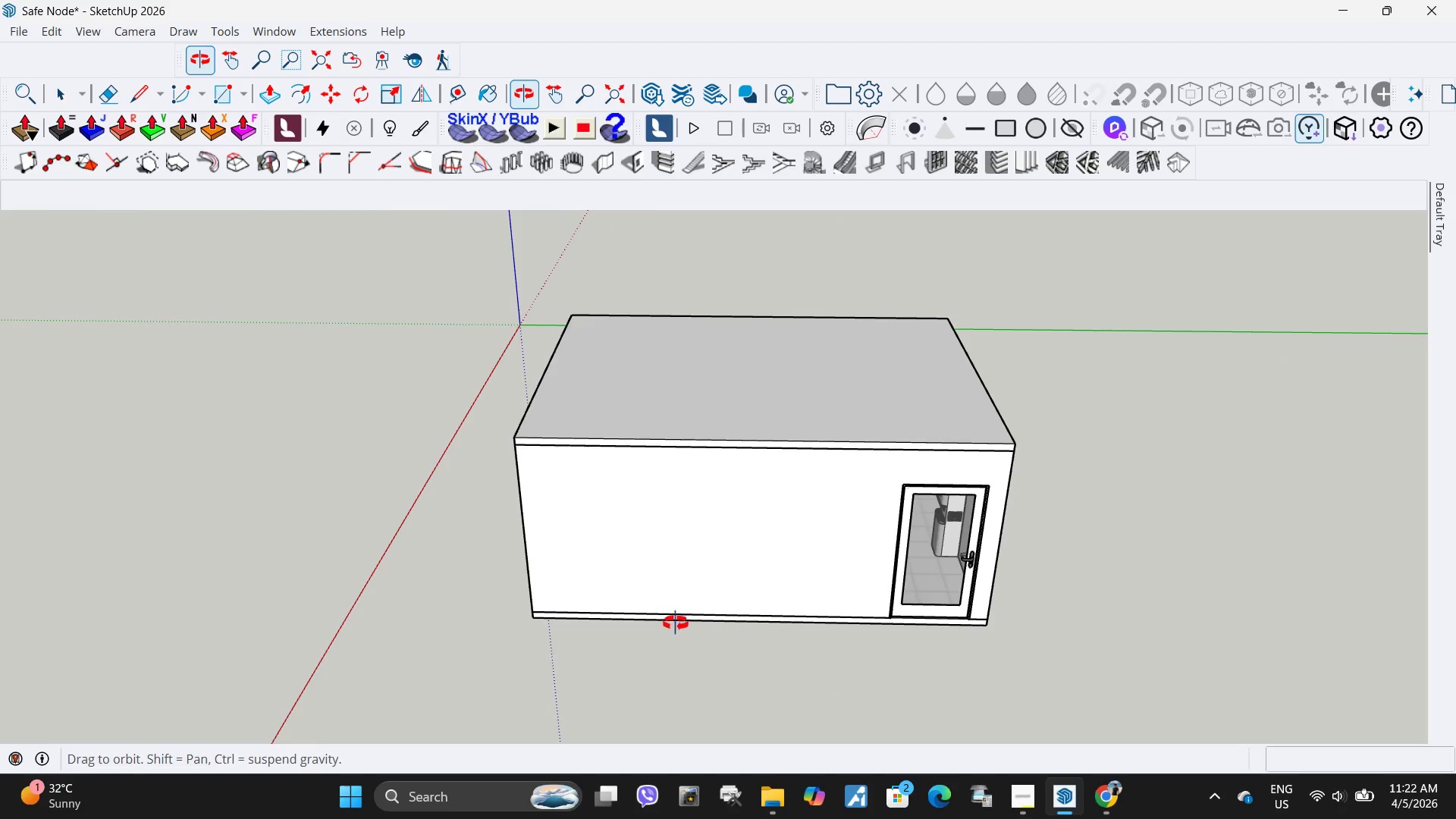 
scroll: coordinate [601, 522], scroll_direction: down, amount: 11.0
 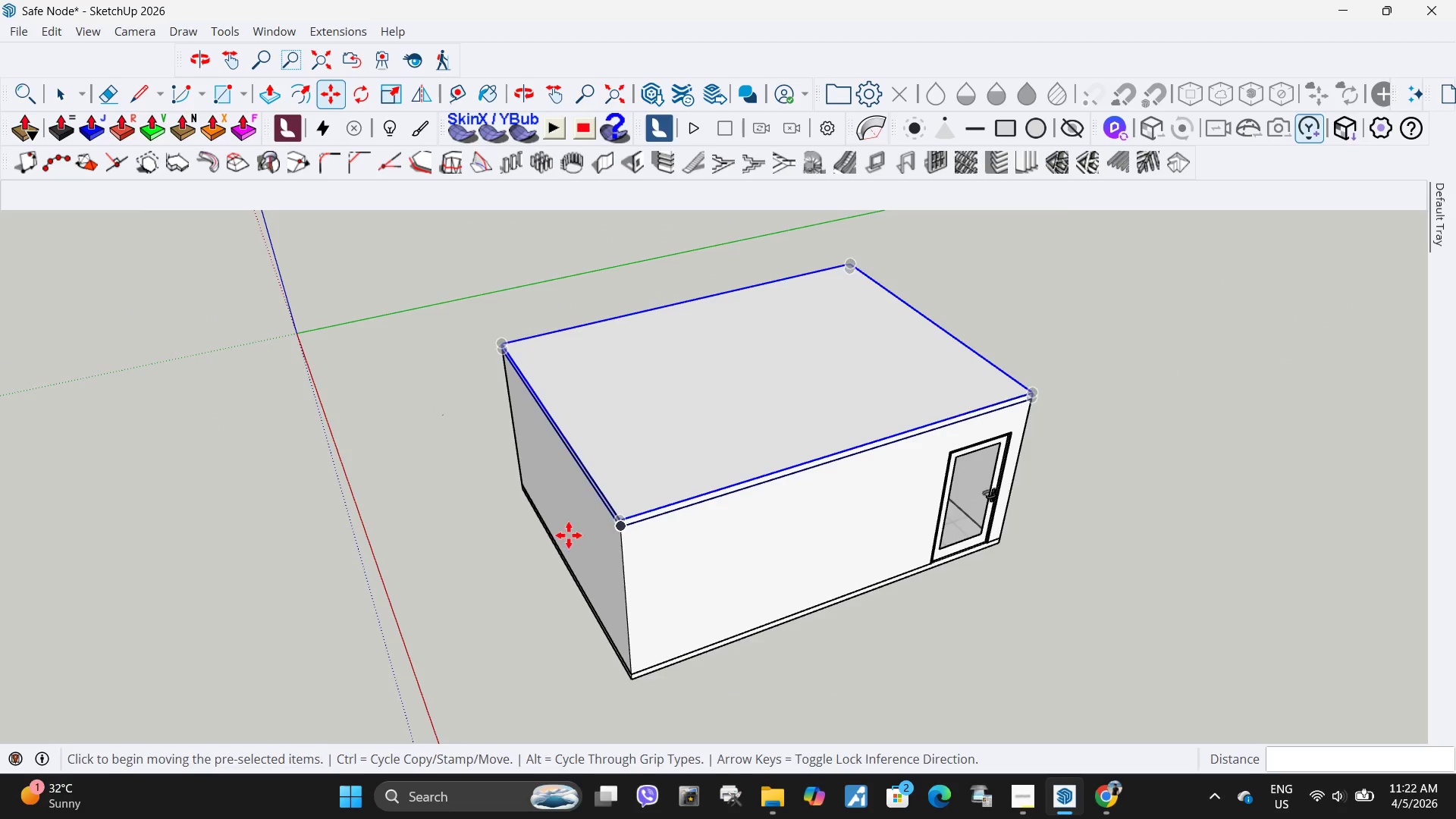 
scroll: coordinate [735, 375], scroll_direction: up, amount: 13.0
 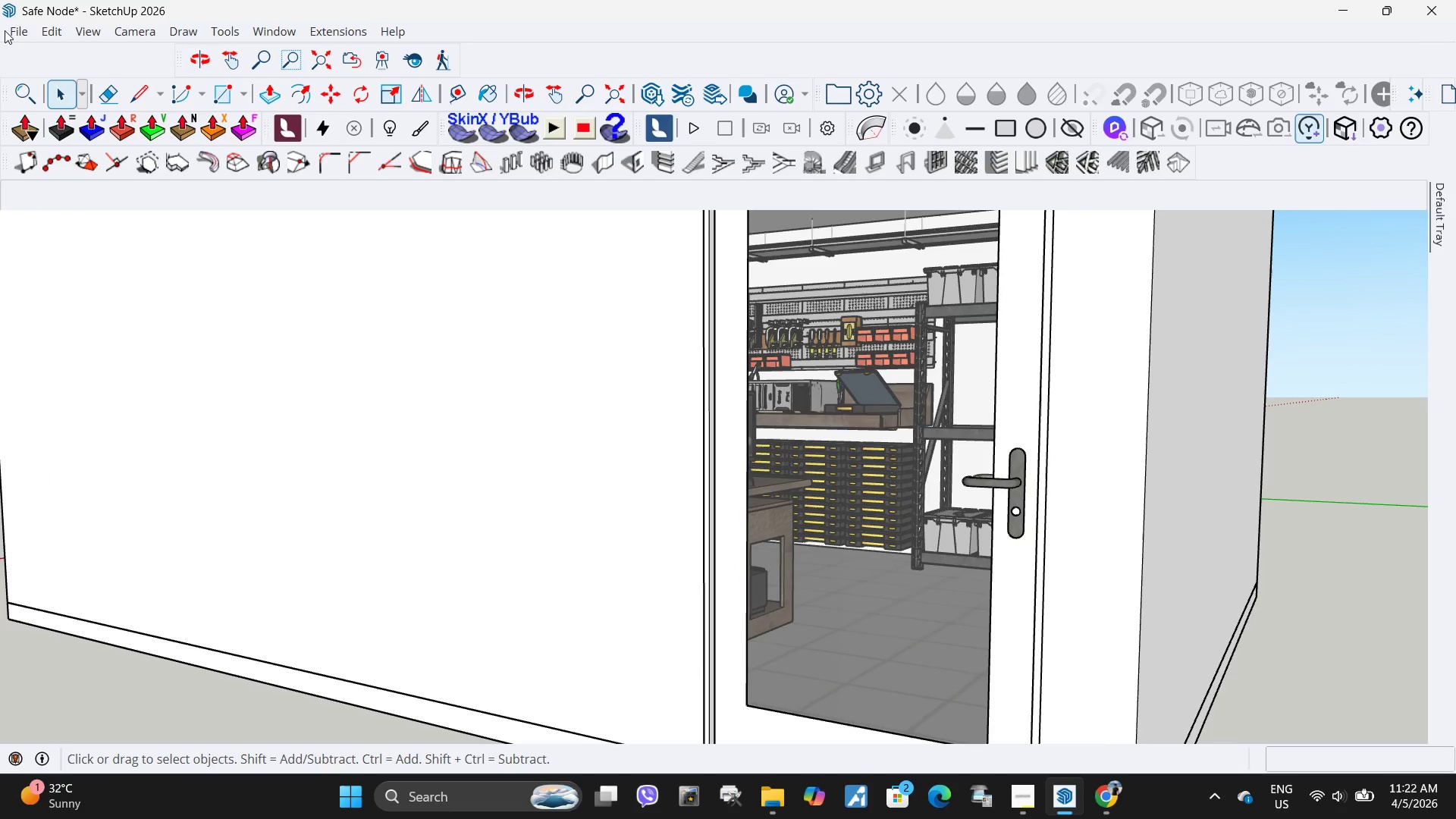 
left_click([20, 34])
 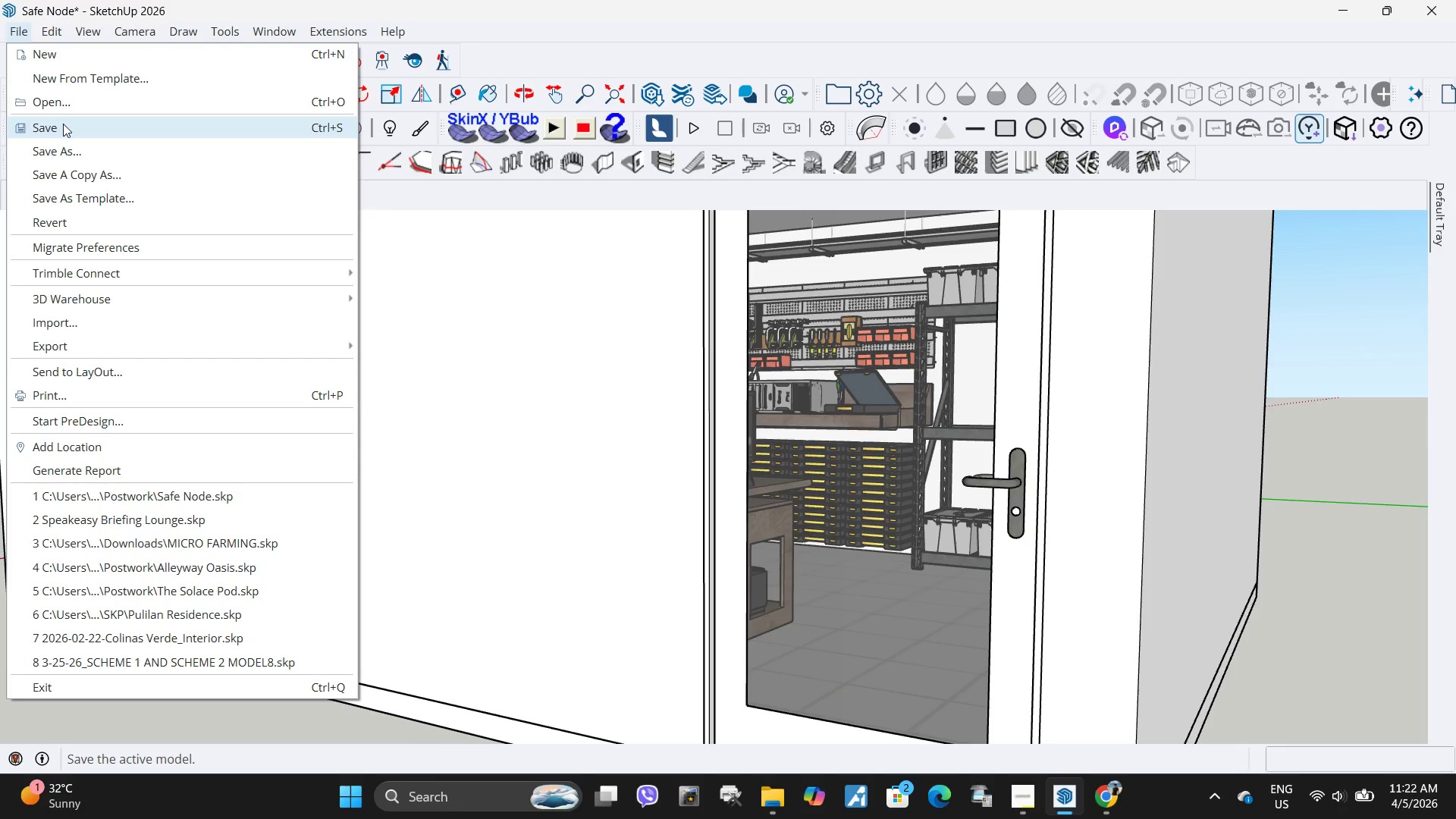 
left_click([63, 124])
 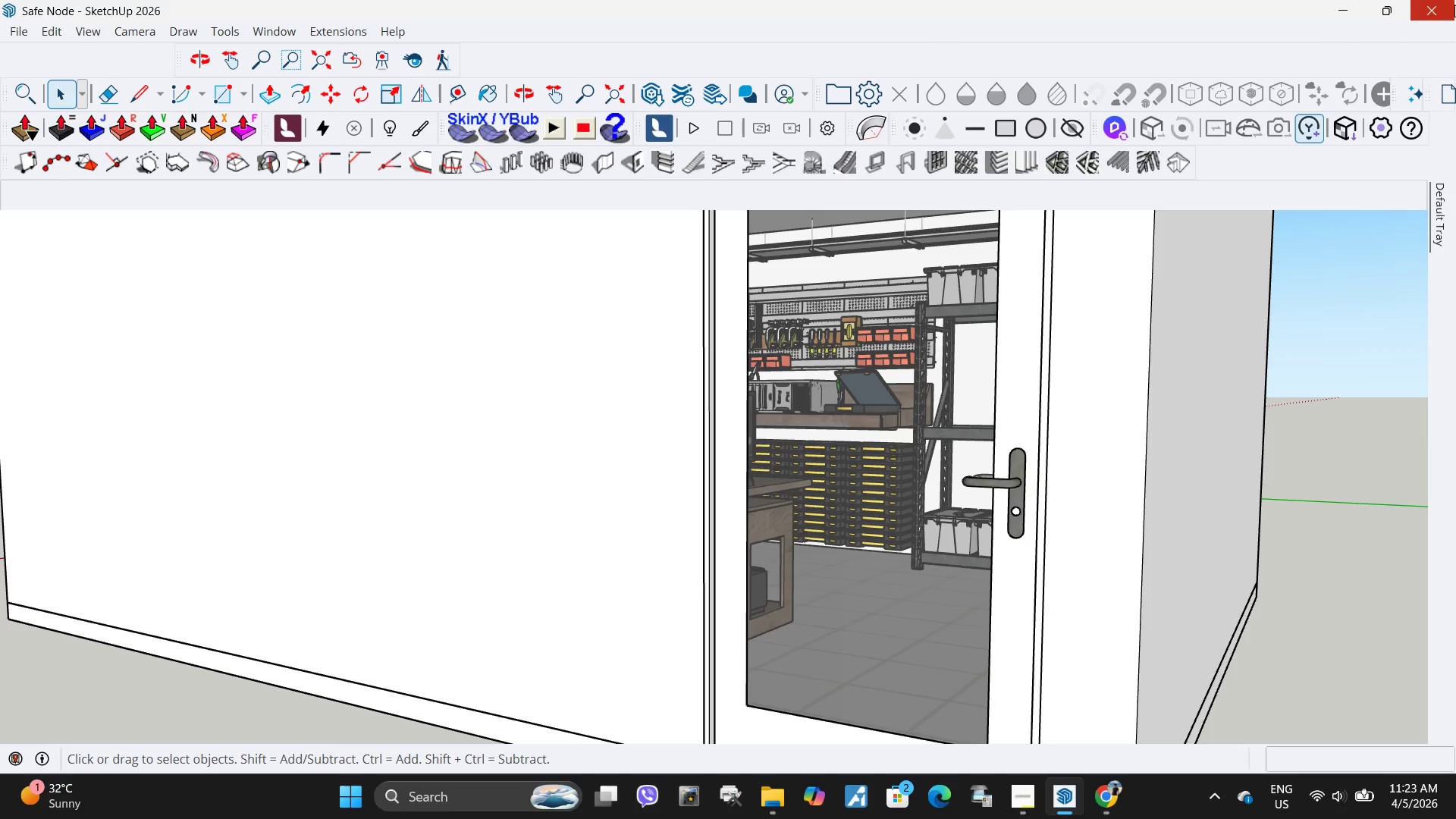 
wait(45.67)
 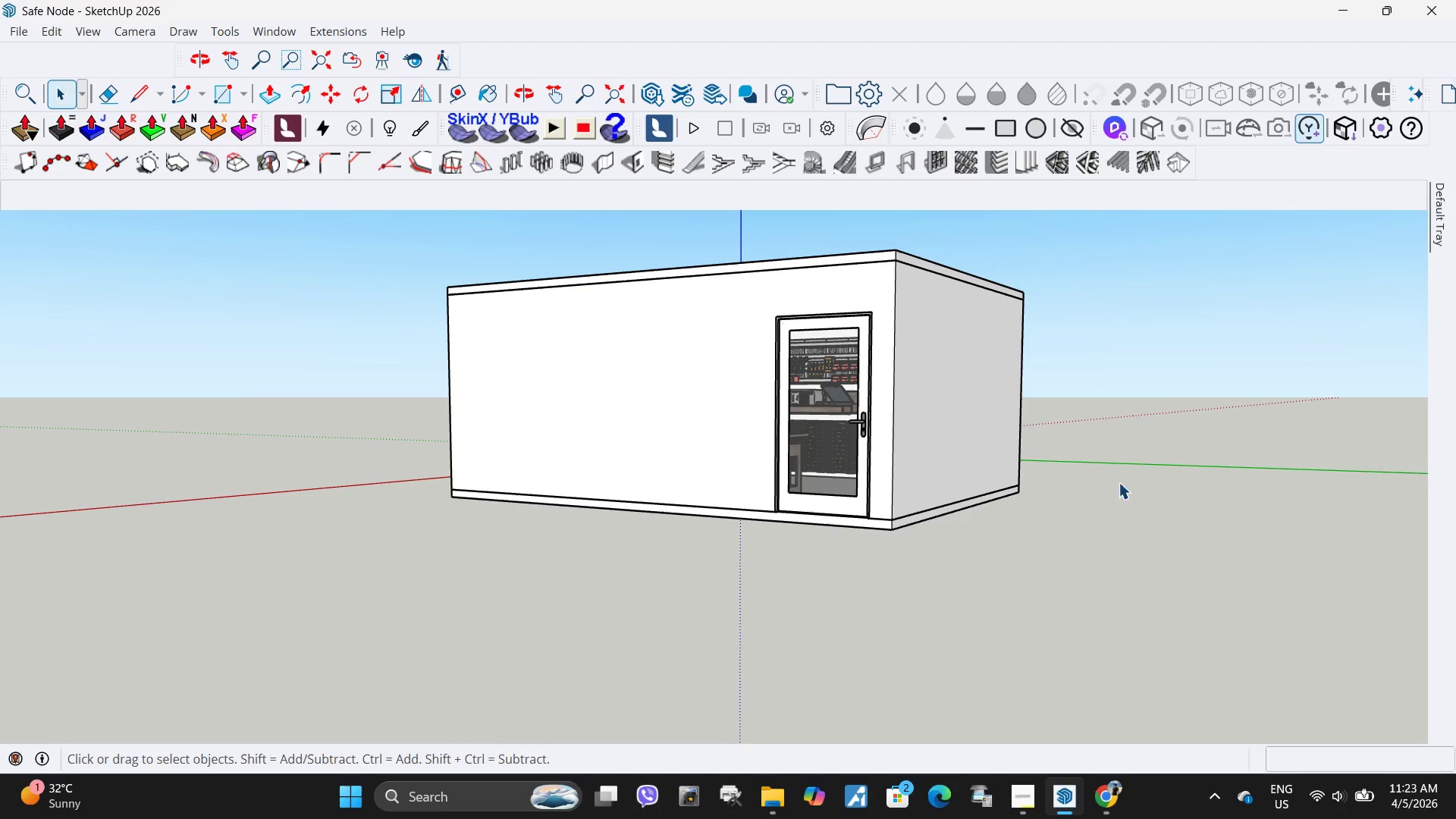 
left_click([1128, 490])
 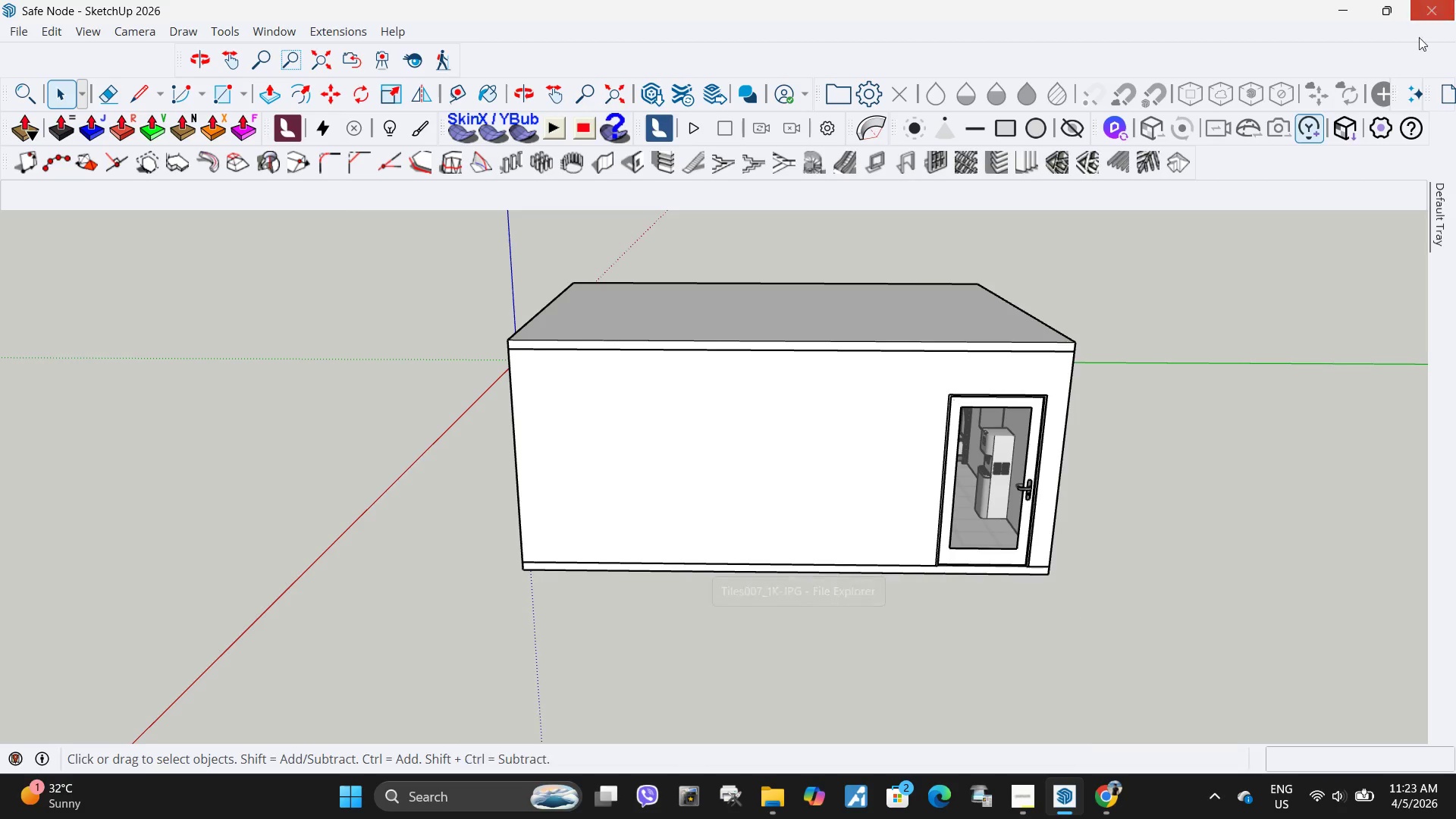 
scroll: coordinate [812, 393], scroll_direction: down, amount: 13.0
 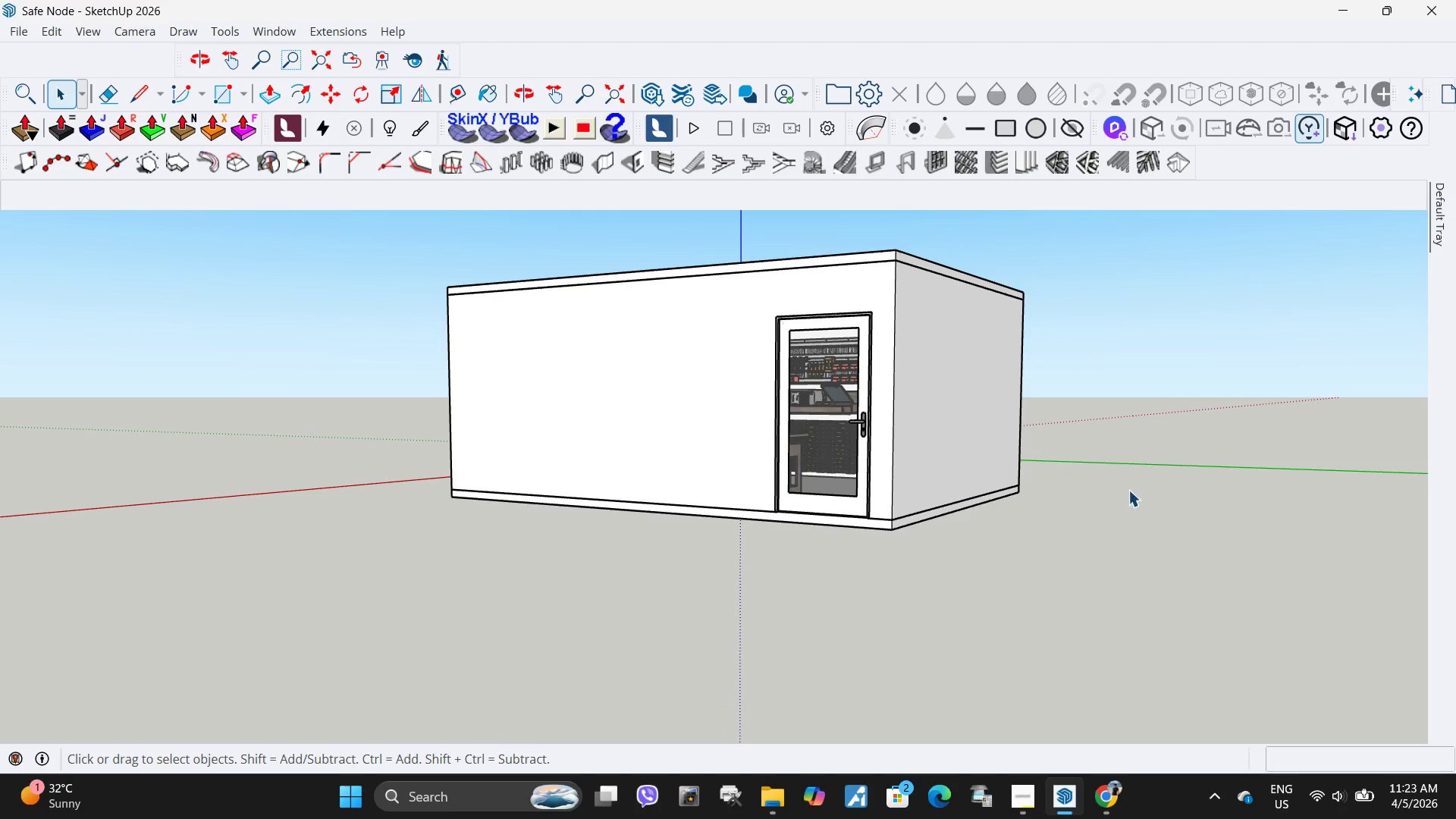 
wait(5.23)
 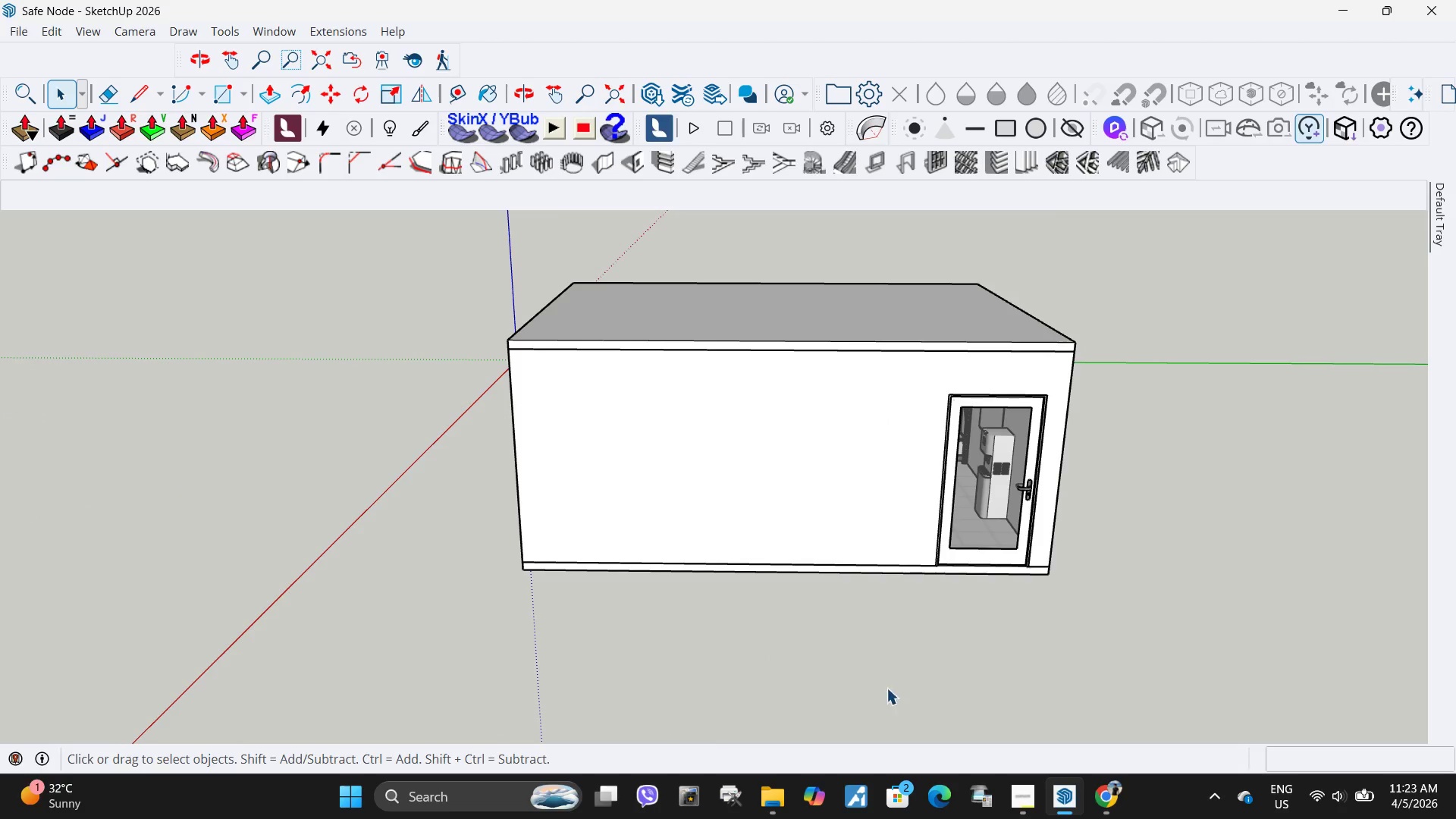 
left_click([770, 802])
 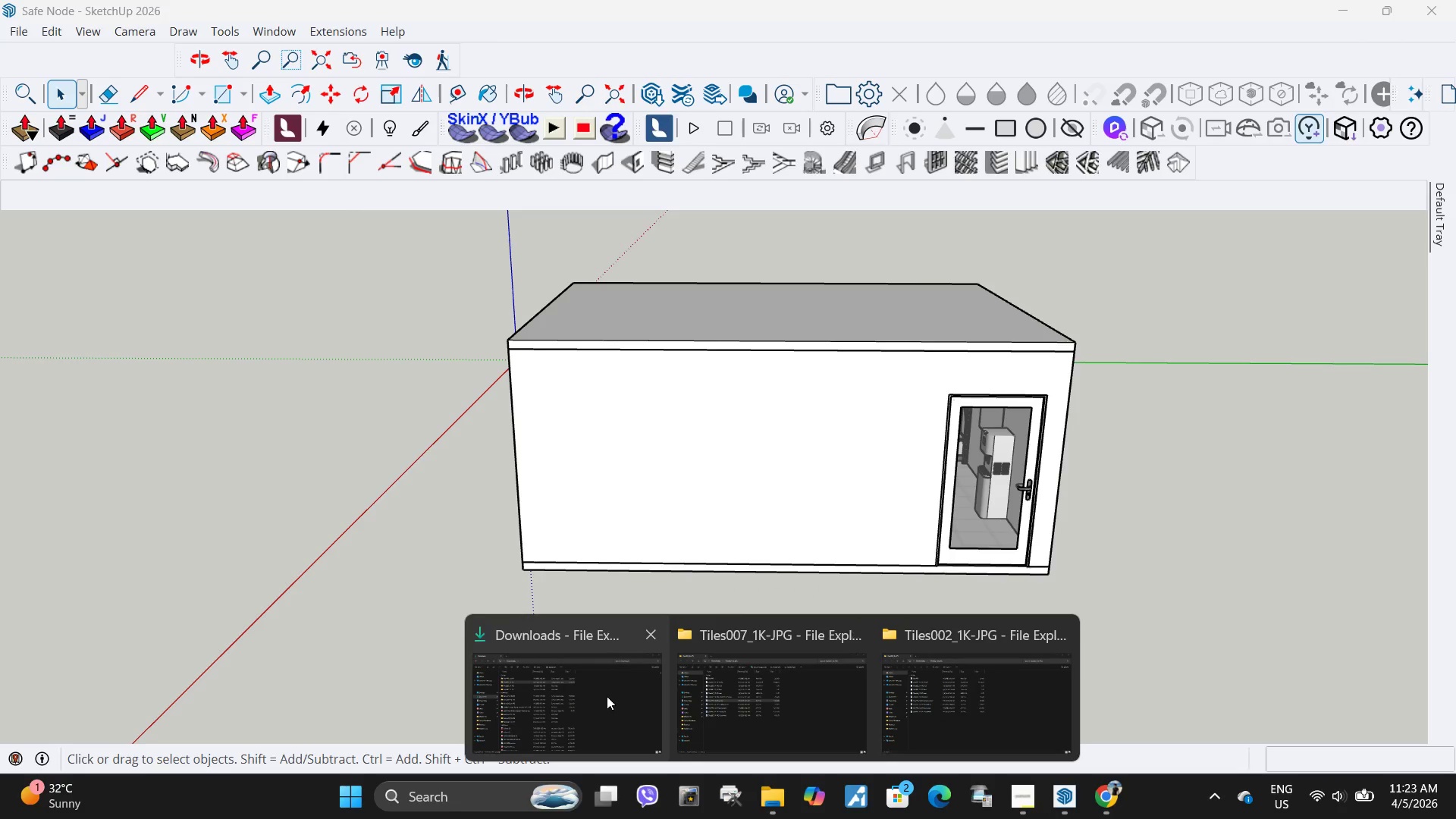 
left_click([607, 696])
 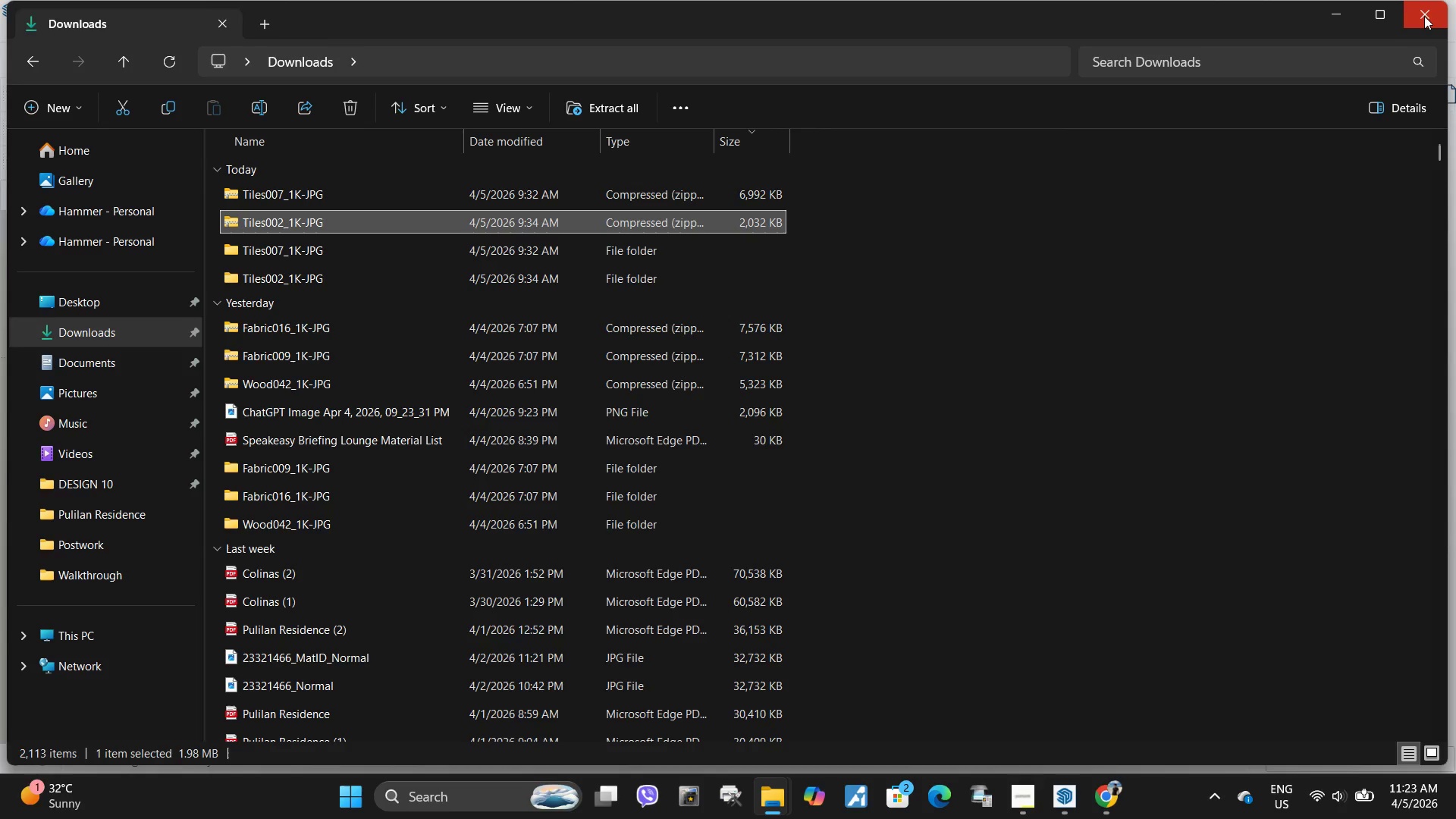 
left_click([1423, 16])
 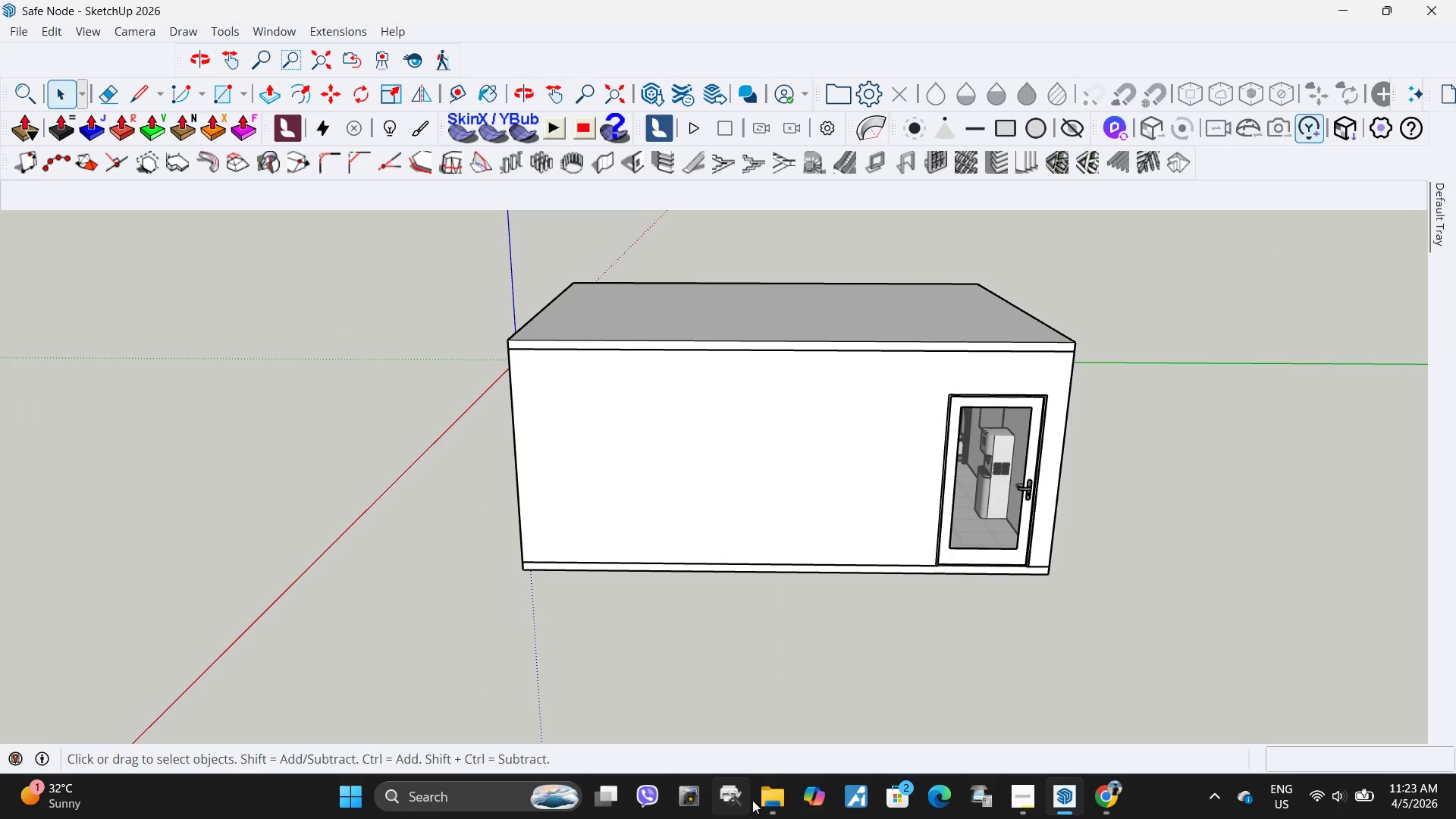 
left_click([762, 800])
 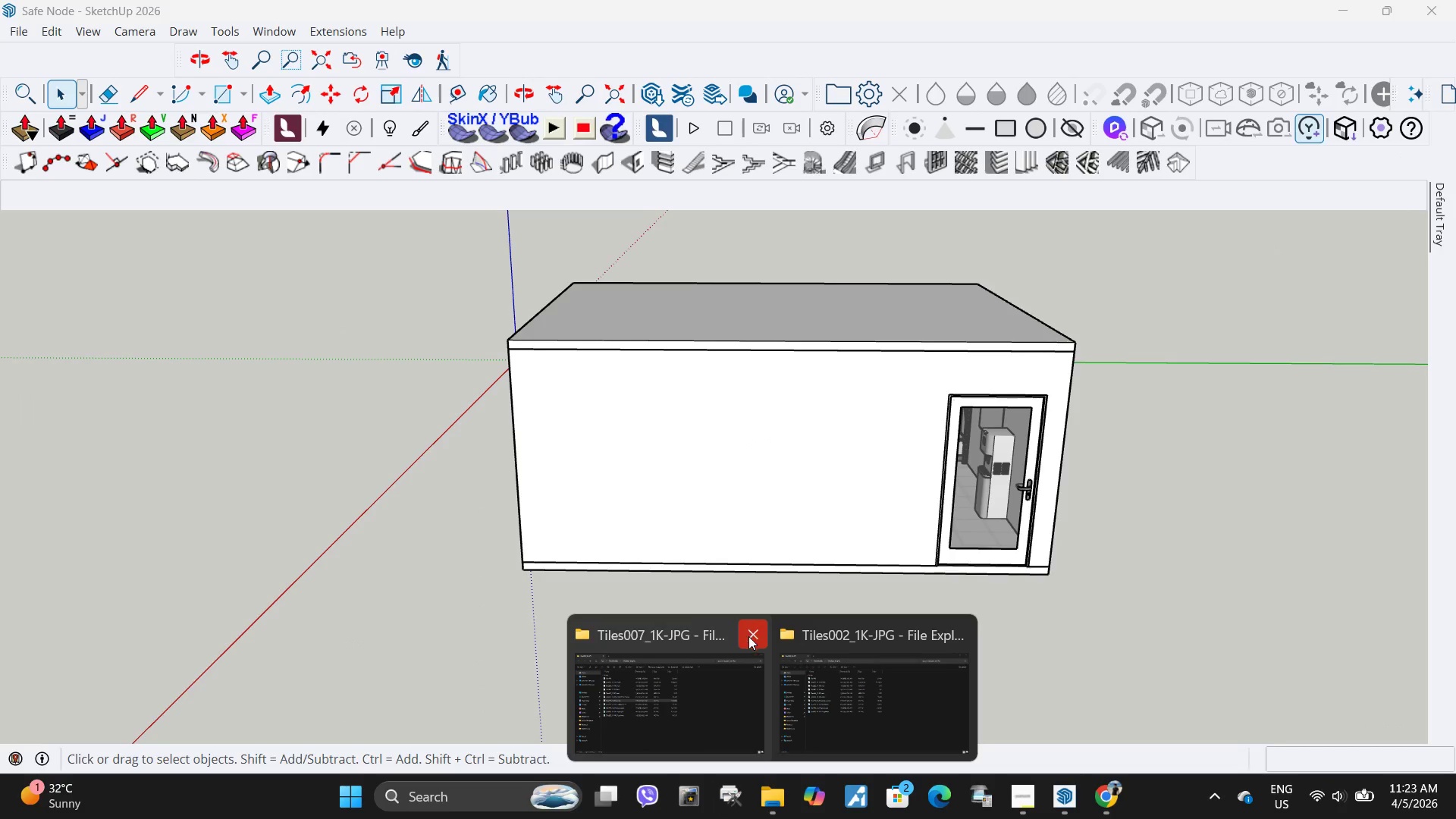 
left_click([748, 636])
 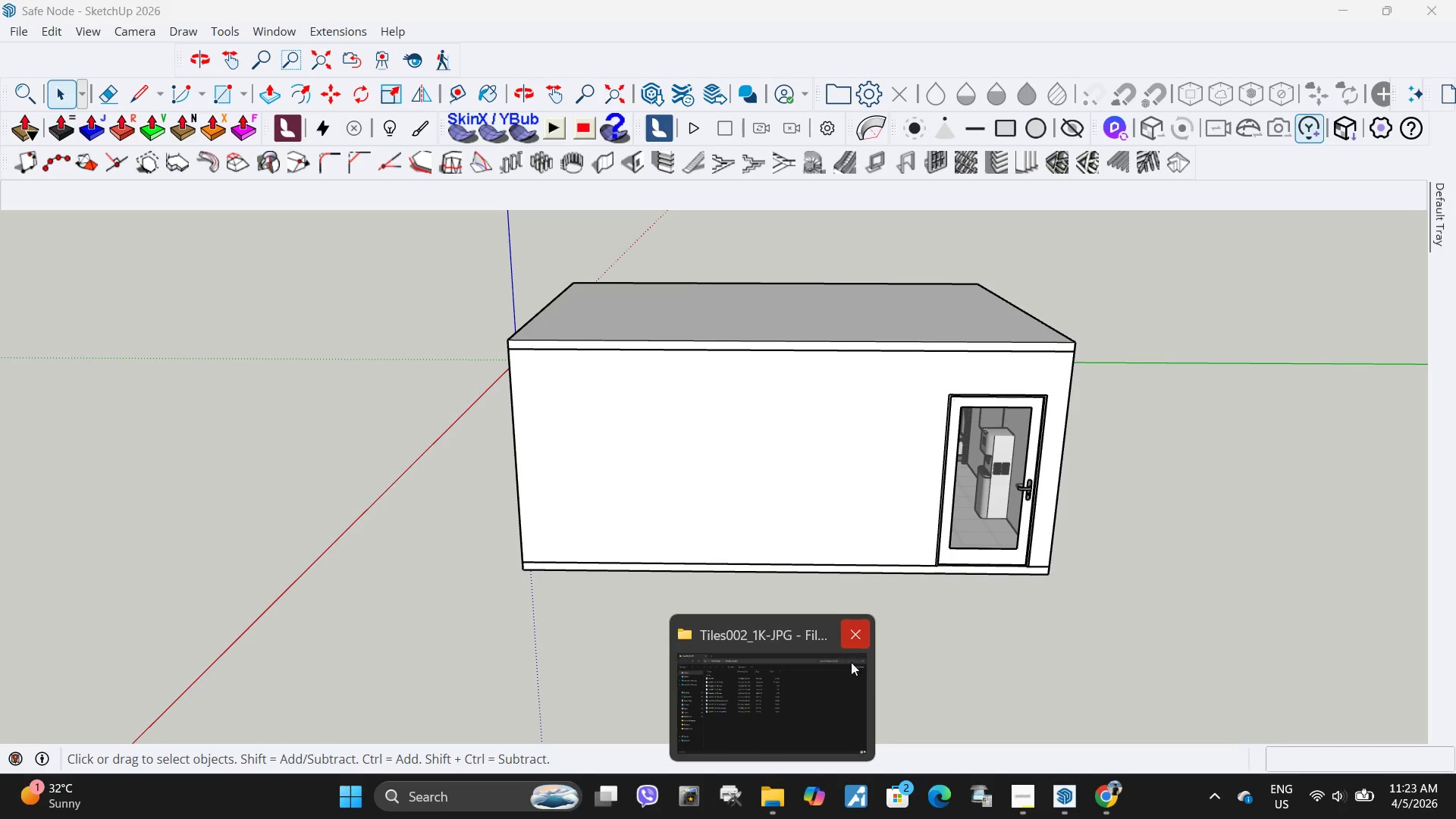 
left_click([1155, 651])
 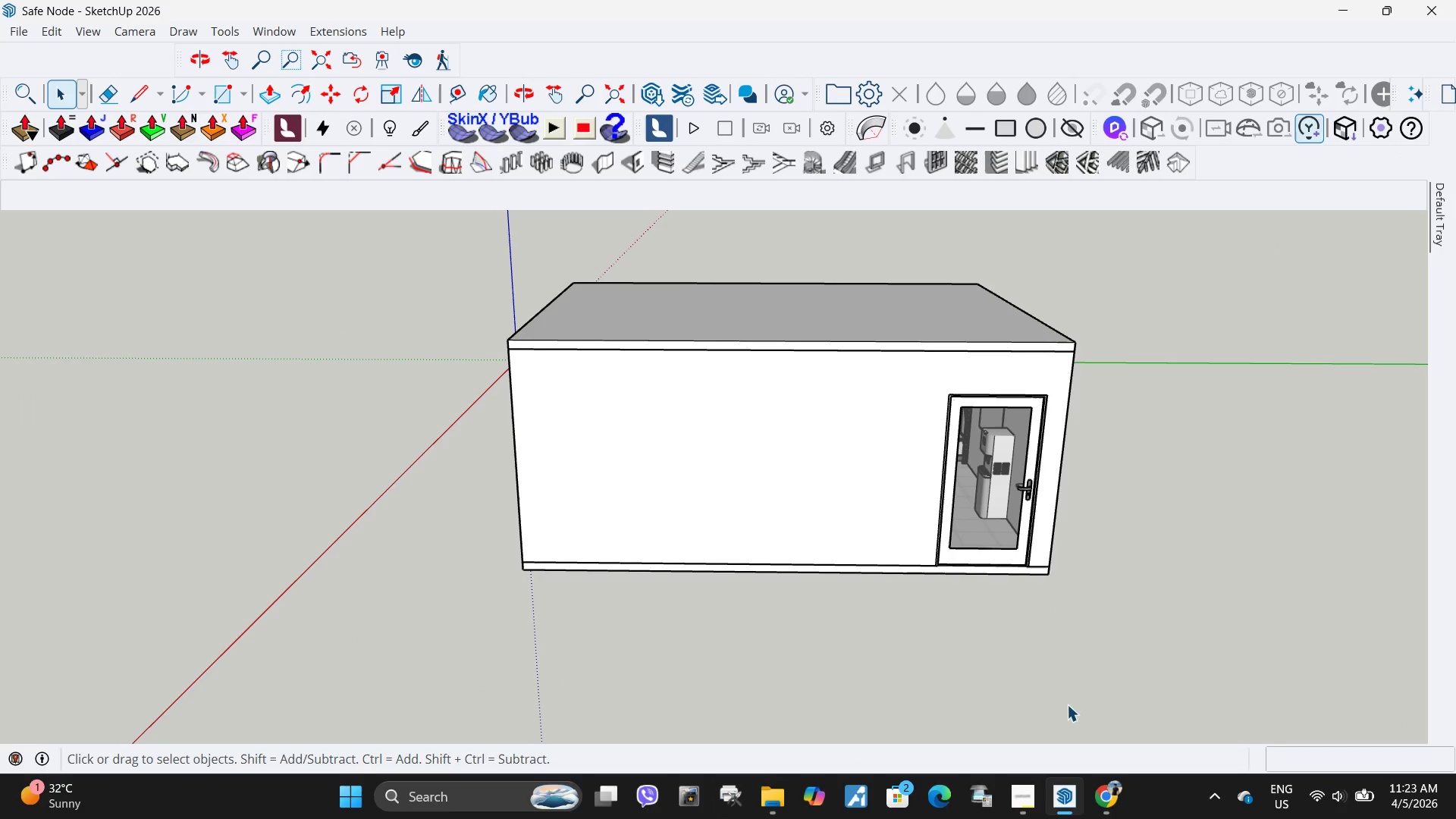 
left_click([1106, 798])
 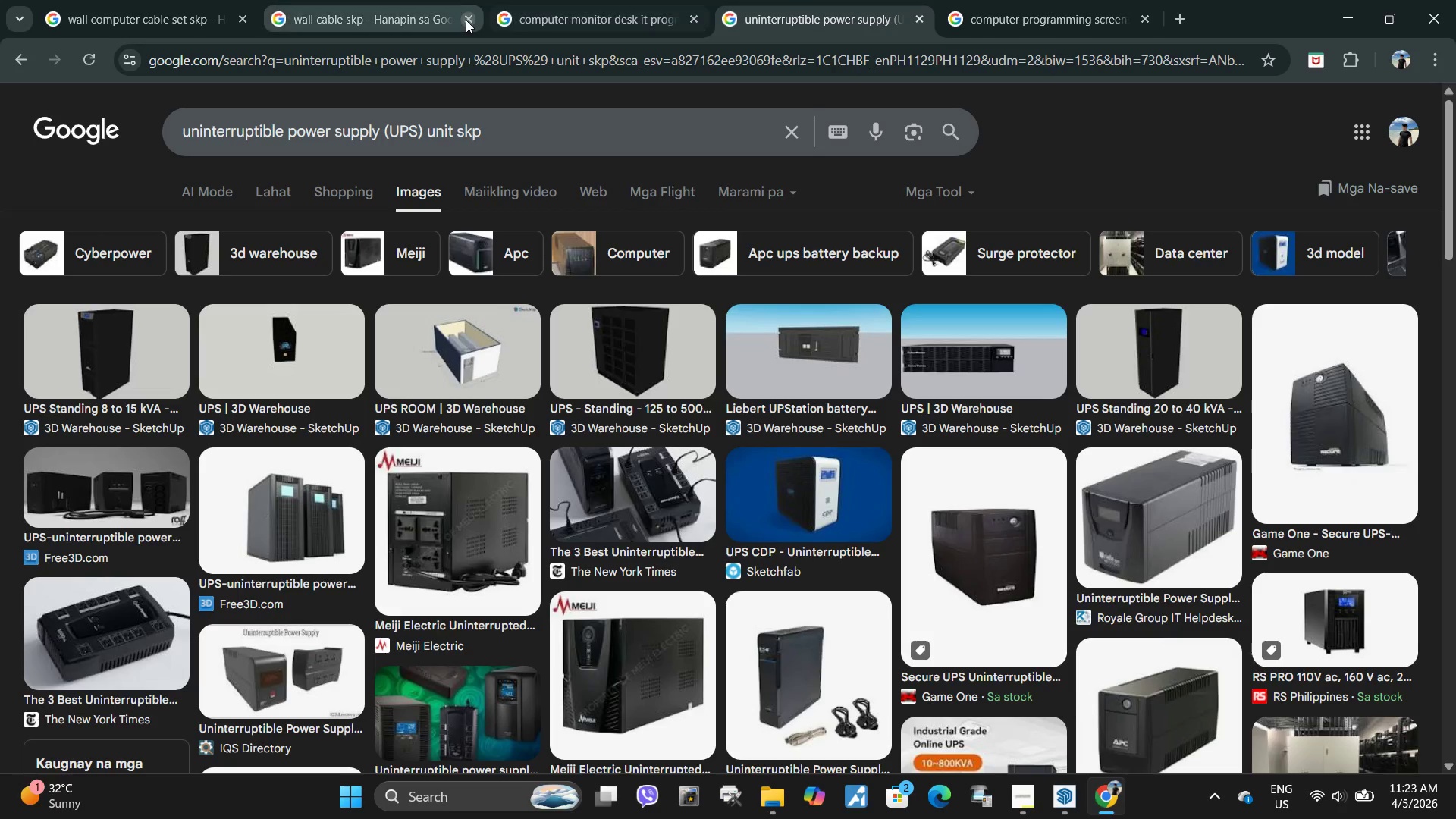 
left_click([466, 20])
 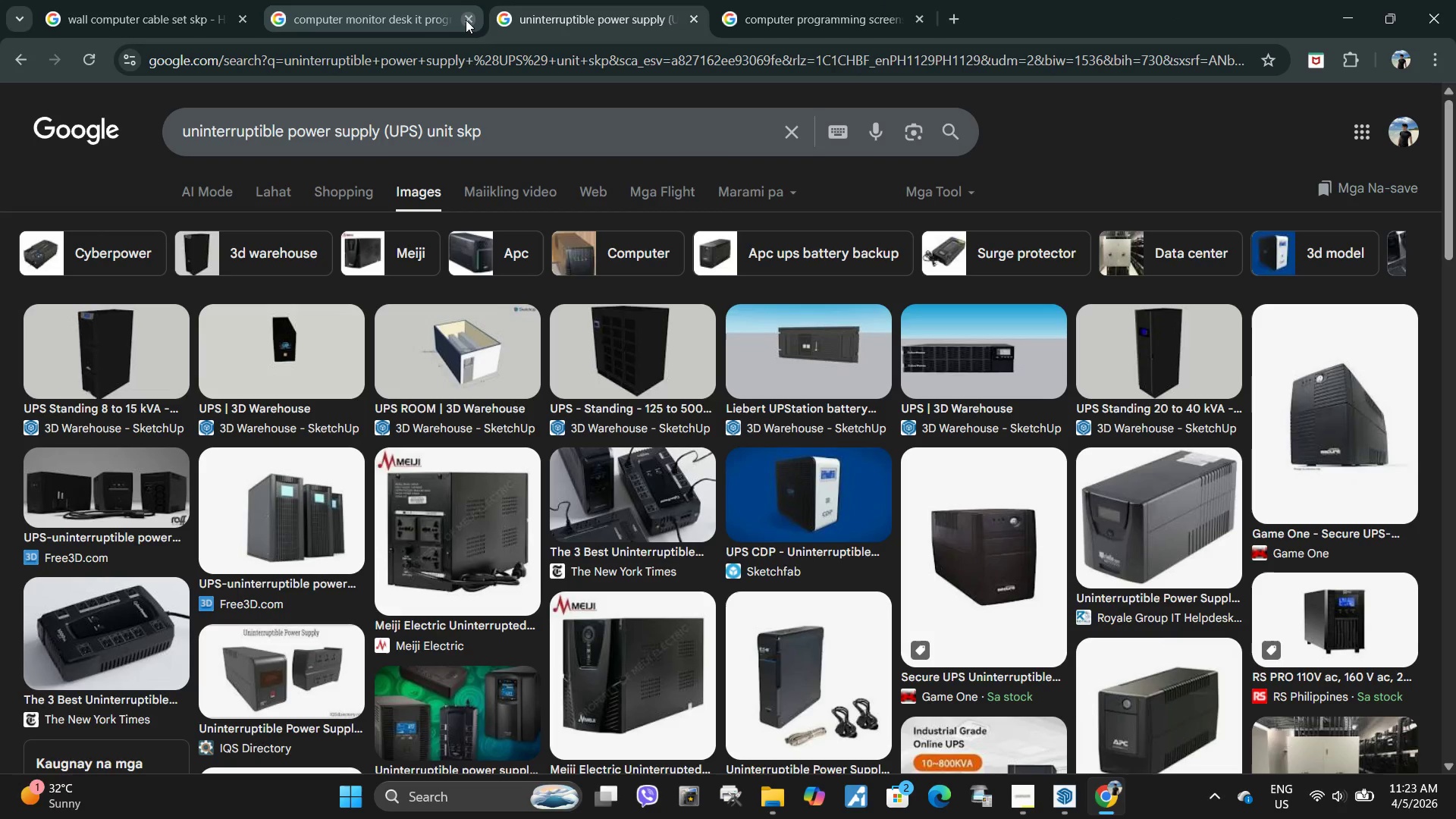 
left_click([466, 20])
 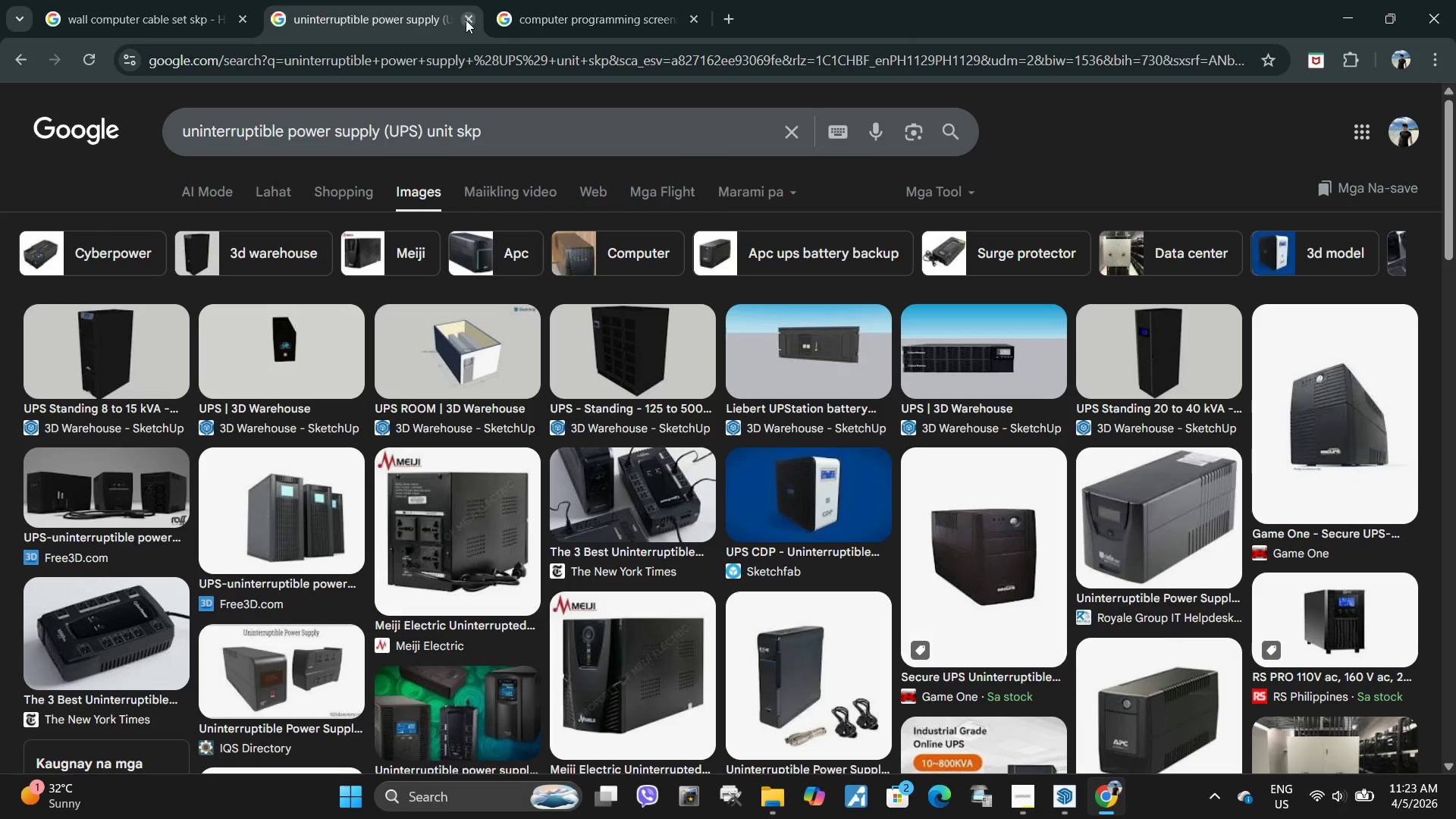 
left_click([466, 20])
 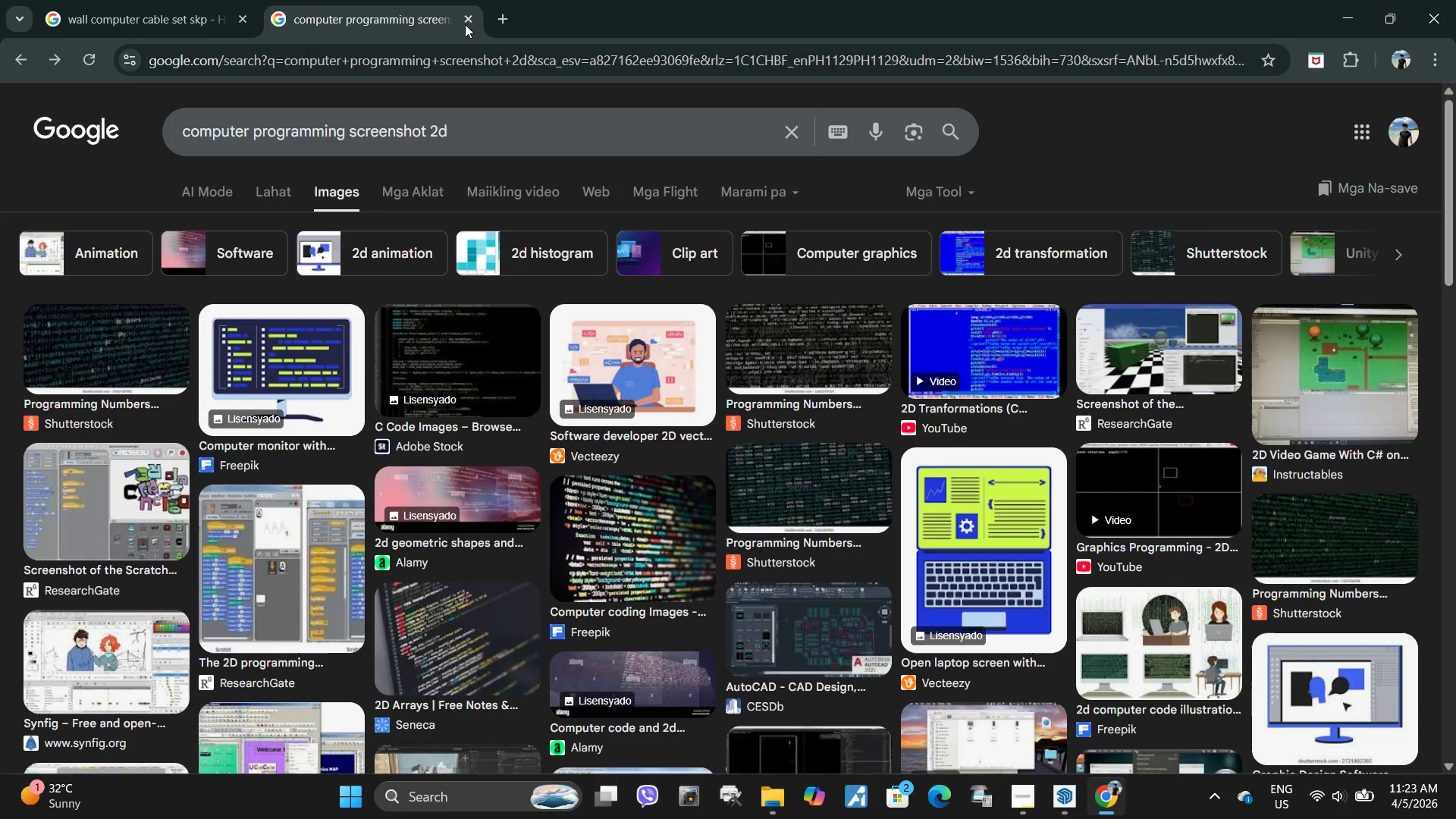 
left_click([465, 24])
 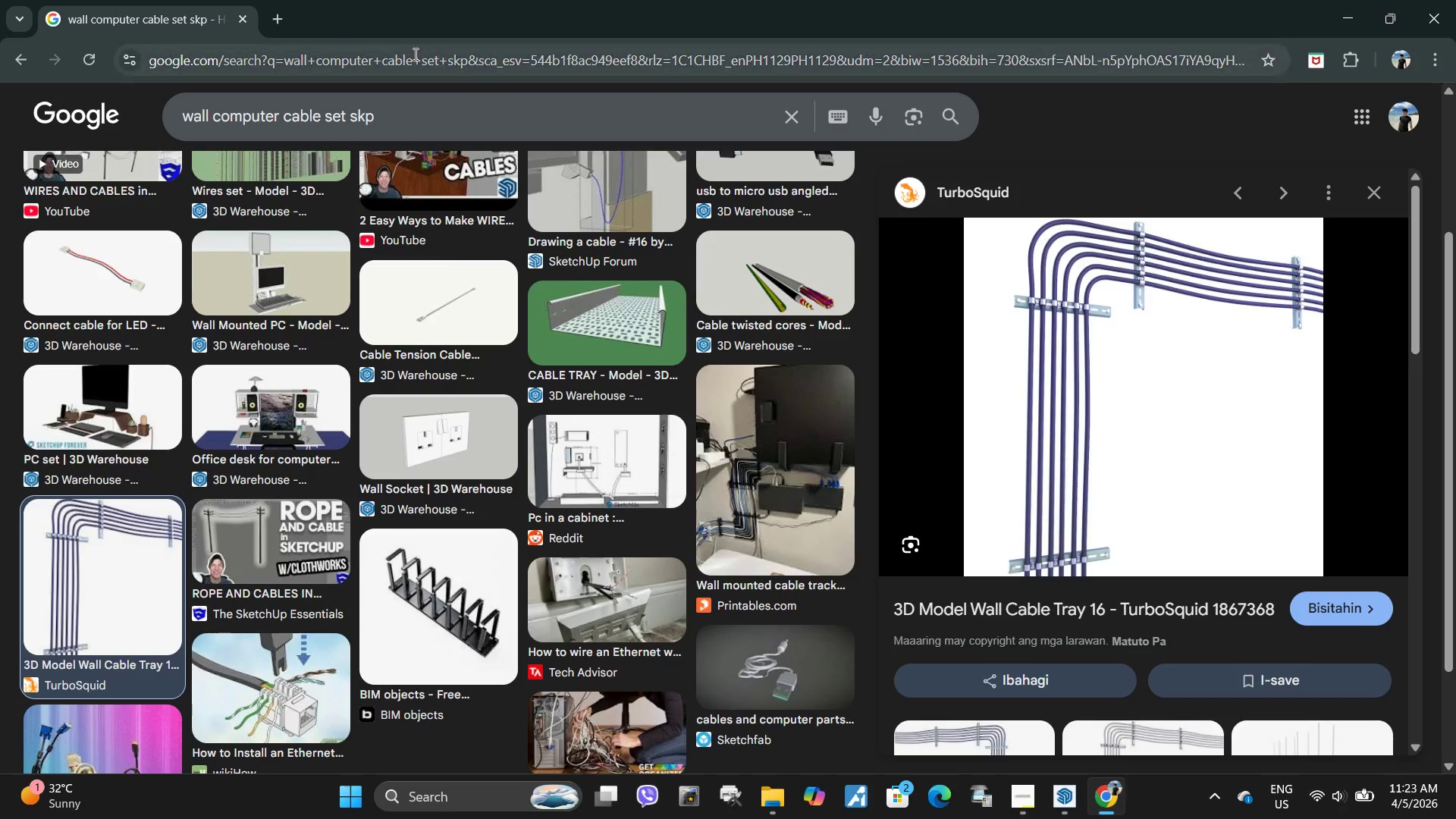 
left_click([414, 54])
 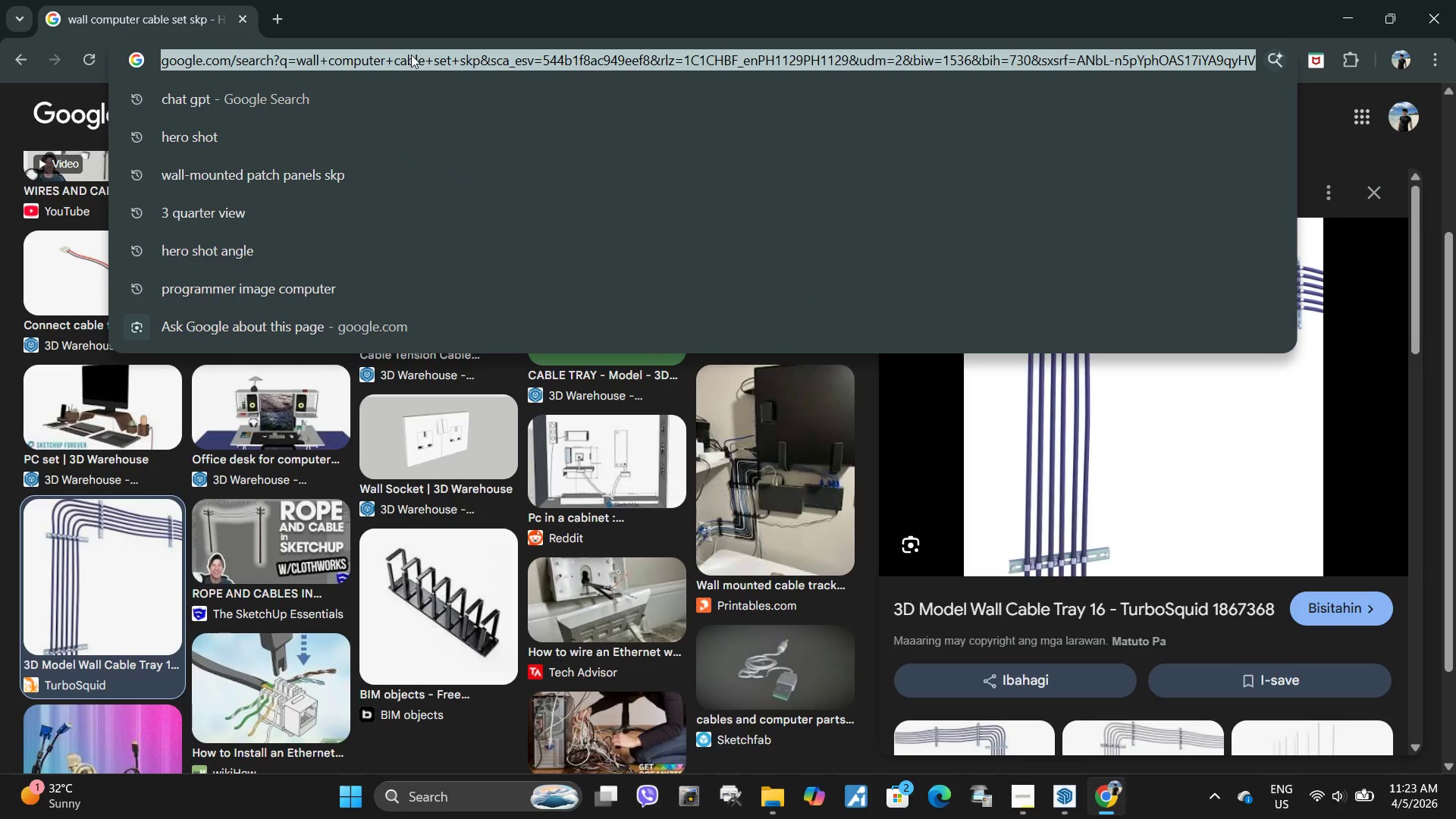 
type(gogle shets)
 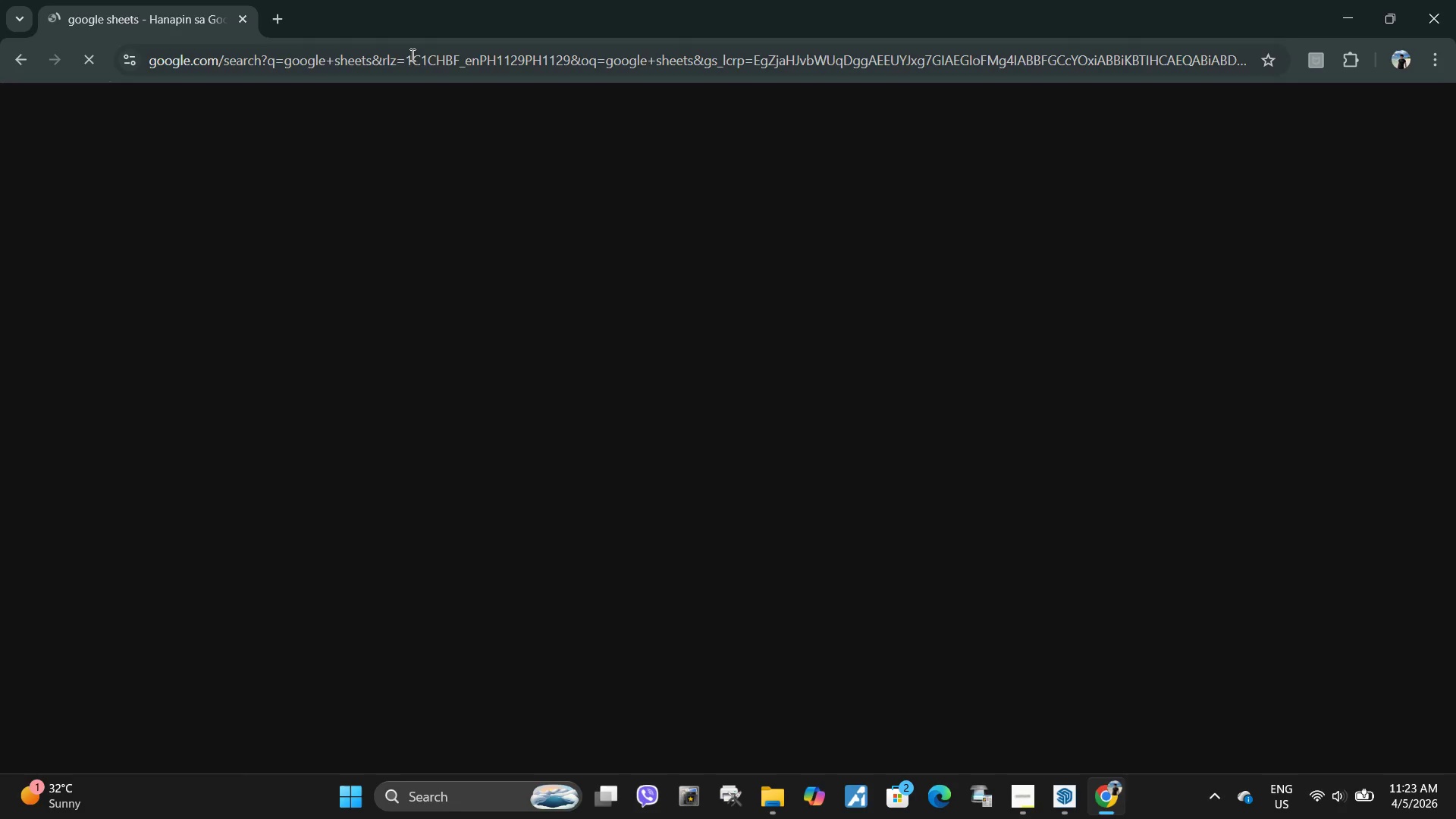 
key(Enter)
 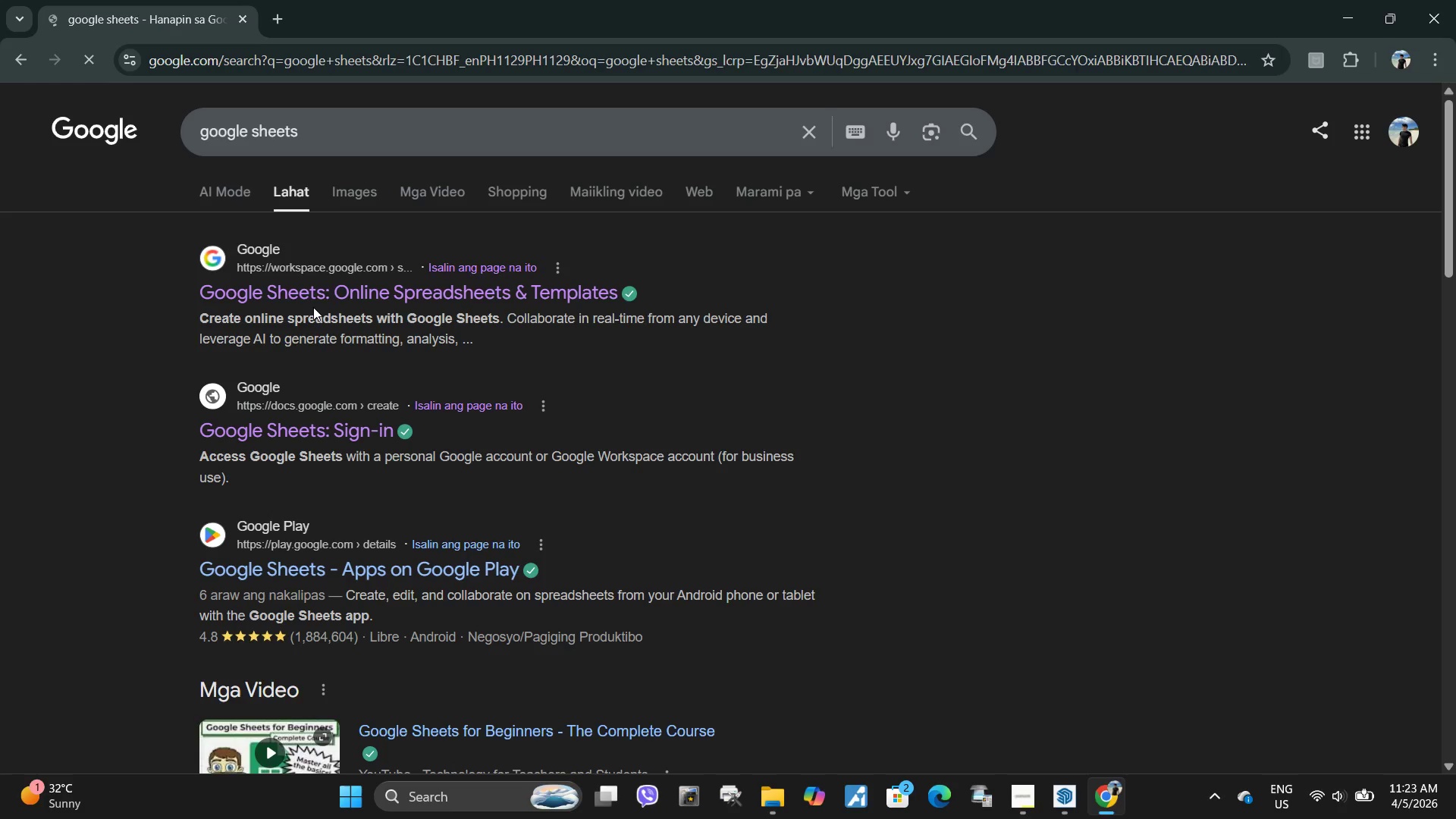 
left_click([318, 292])
 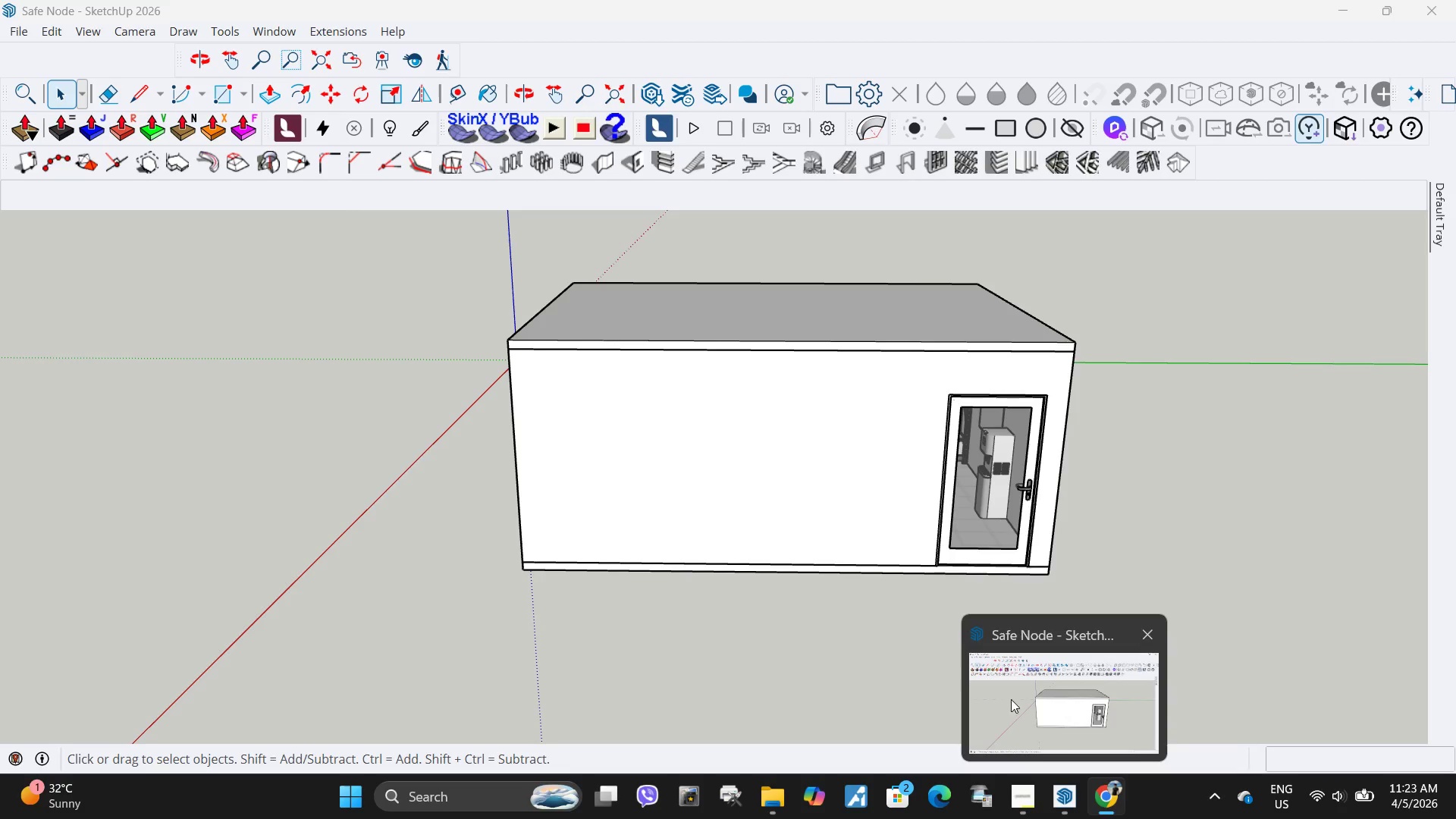 
left_click([17, 64])
 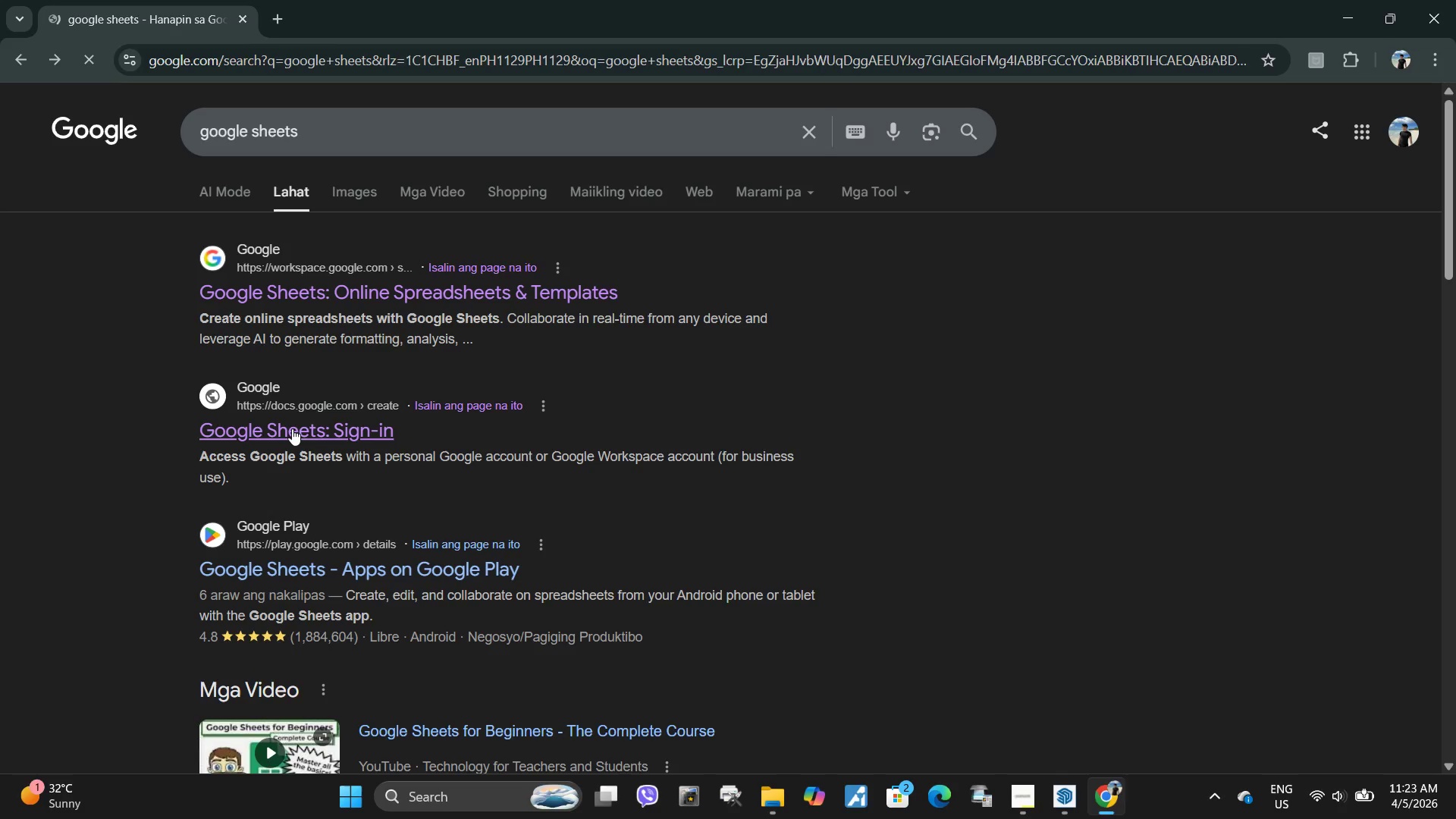 
left_click([292, 428])
 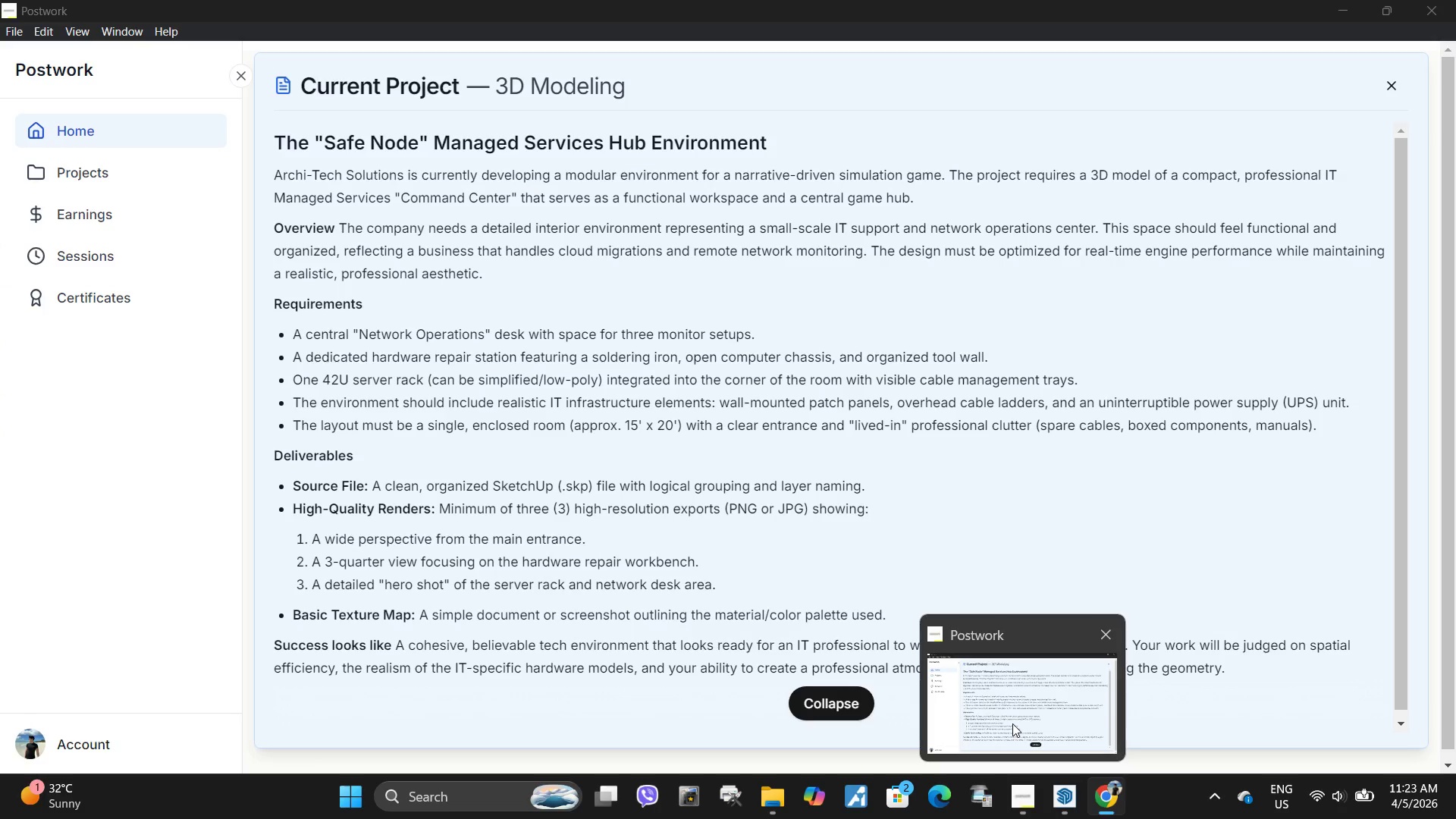 
wait(15.83)
 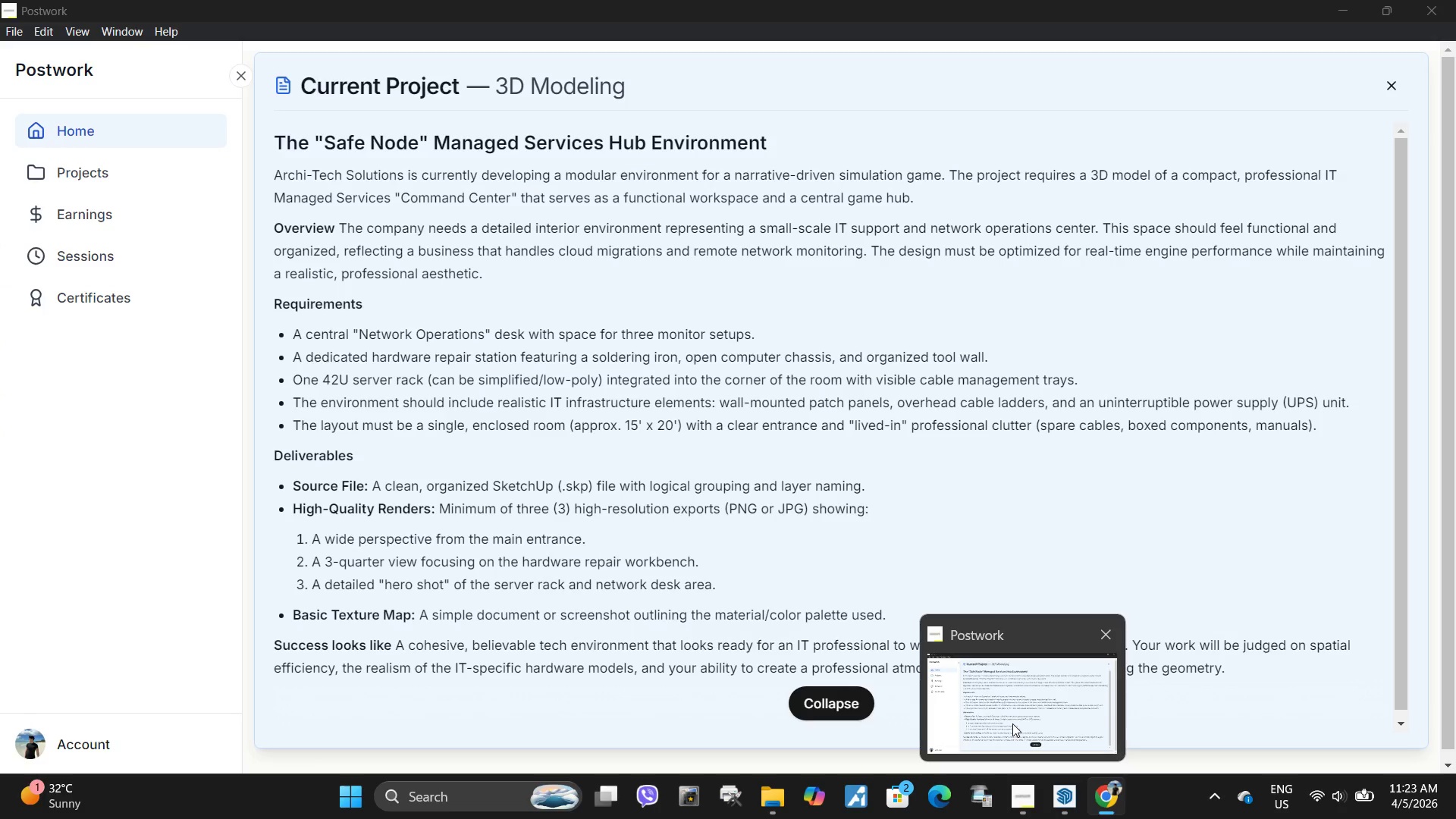 
double_click([91, 300])
 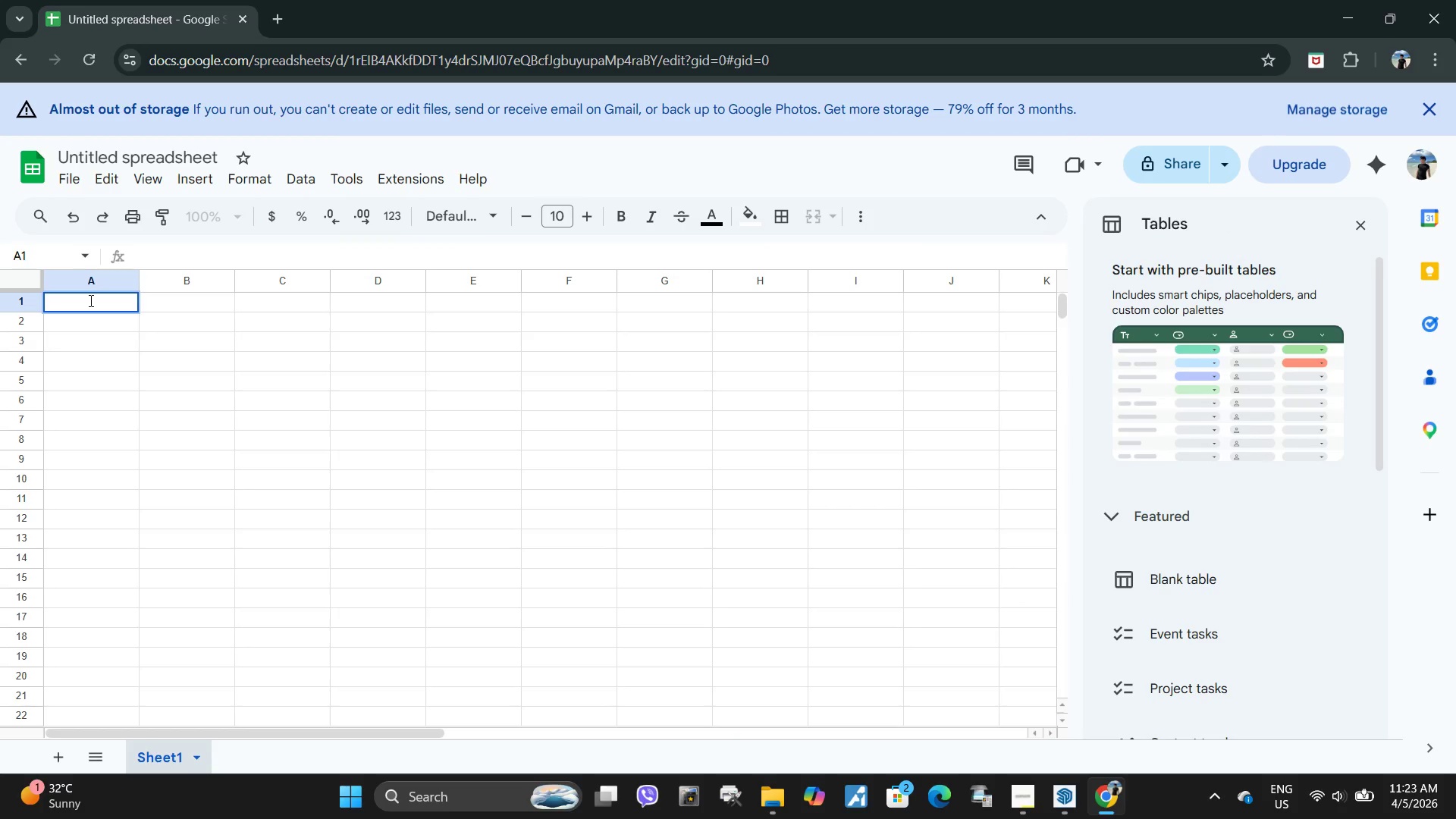 
type(Basic texture )
key(Backspace)
key(Backspace)
key(Backspace)
key(Backspace)
key(Backspace)
key(Backspace)
key(Backspace)
key(Backspace)
type(Texture Map)
 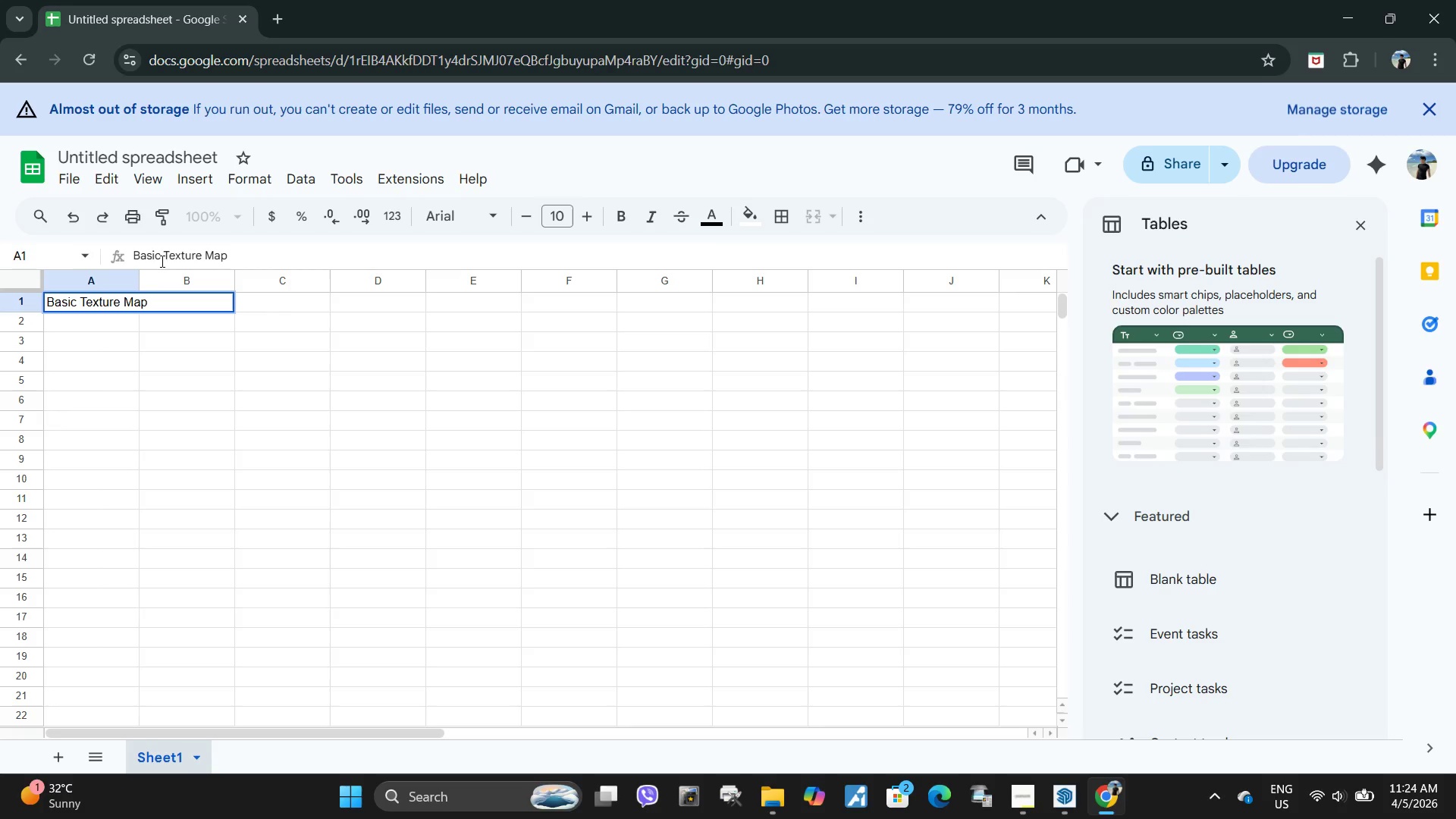 
left_click_drag(start_coordinate=[140, 276], to_coordinate=[174, 287])
 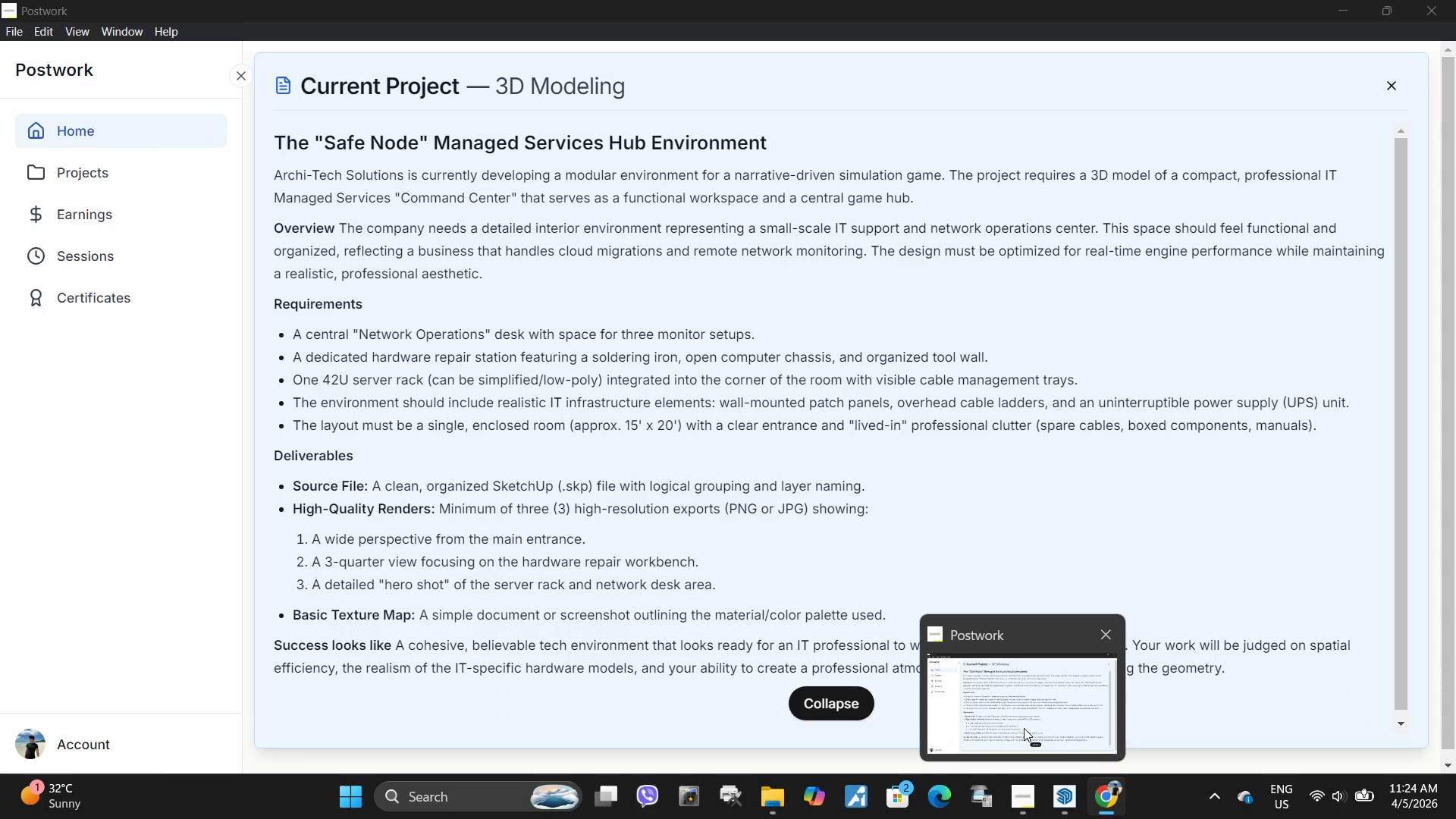 
wait(51.11)
 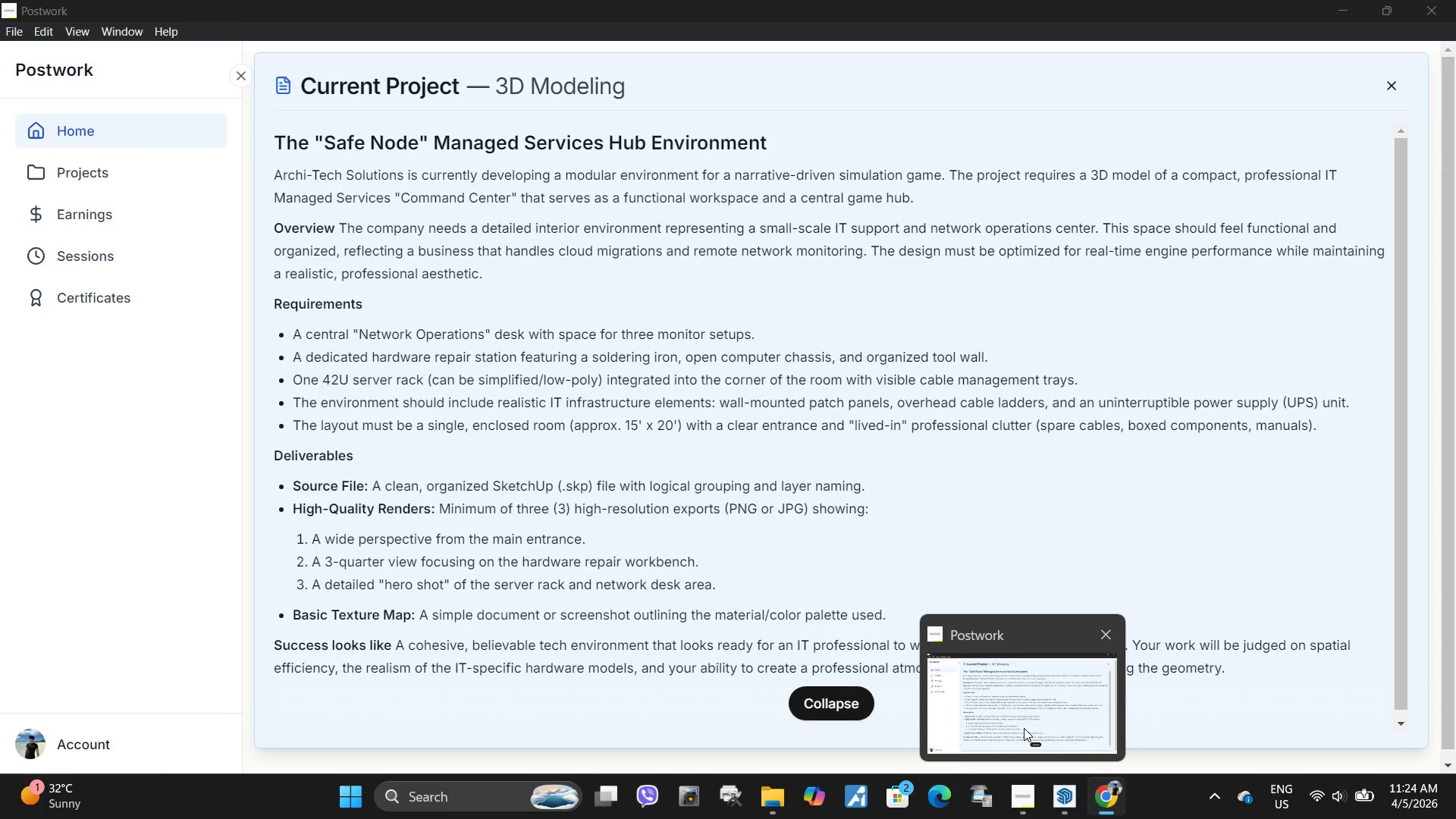 
left_click([555, 441])
 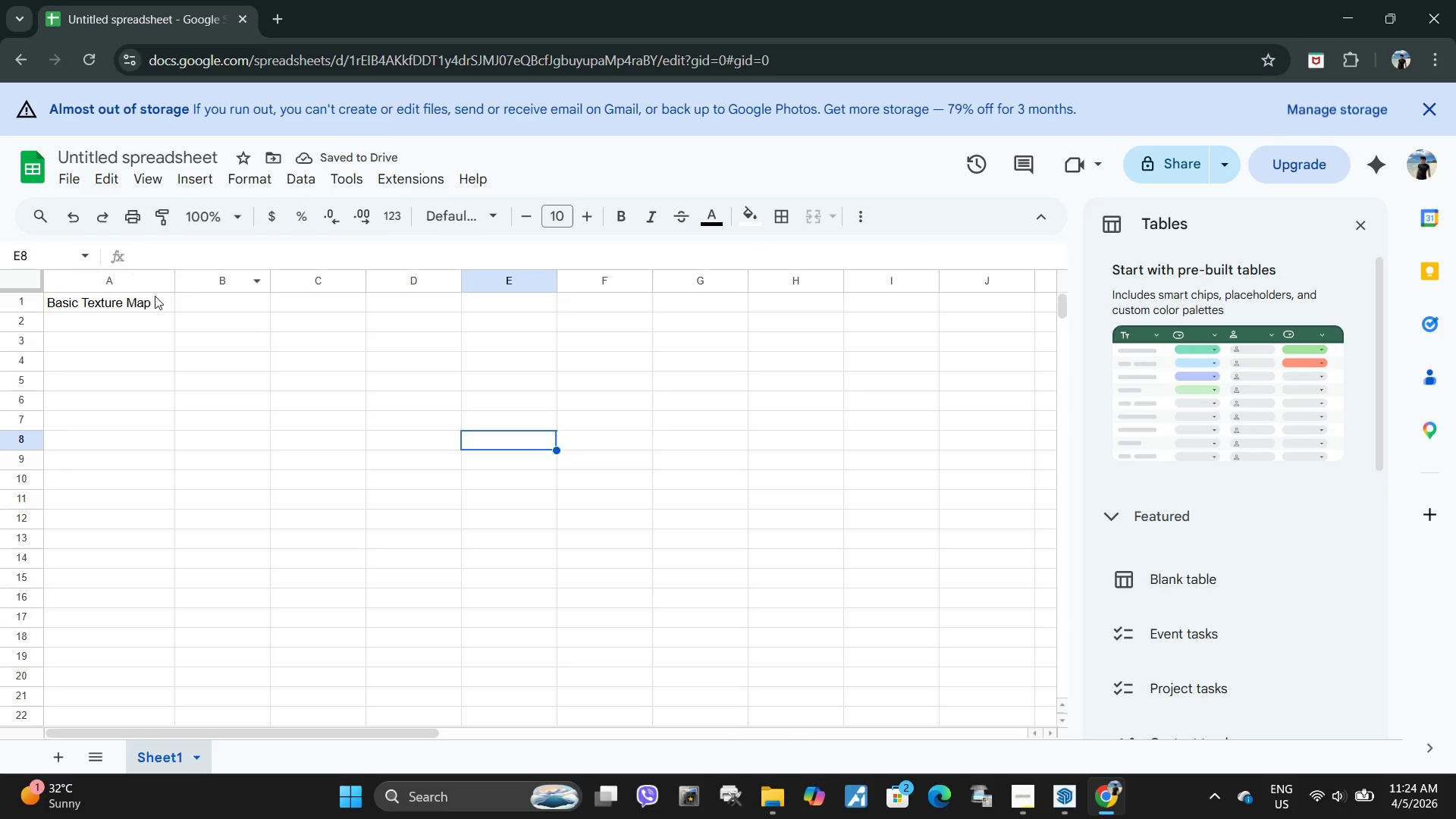 
left_click_drag(start_coordinate=[173, 278], to_coordinate=[238, 289])
 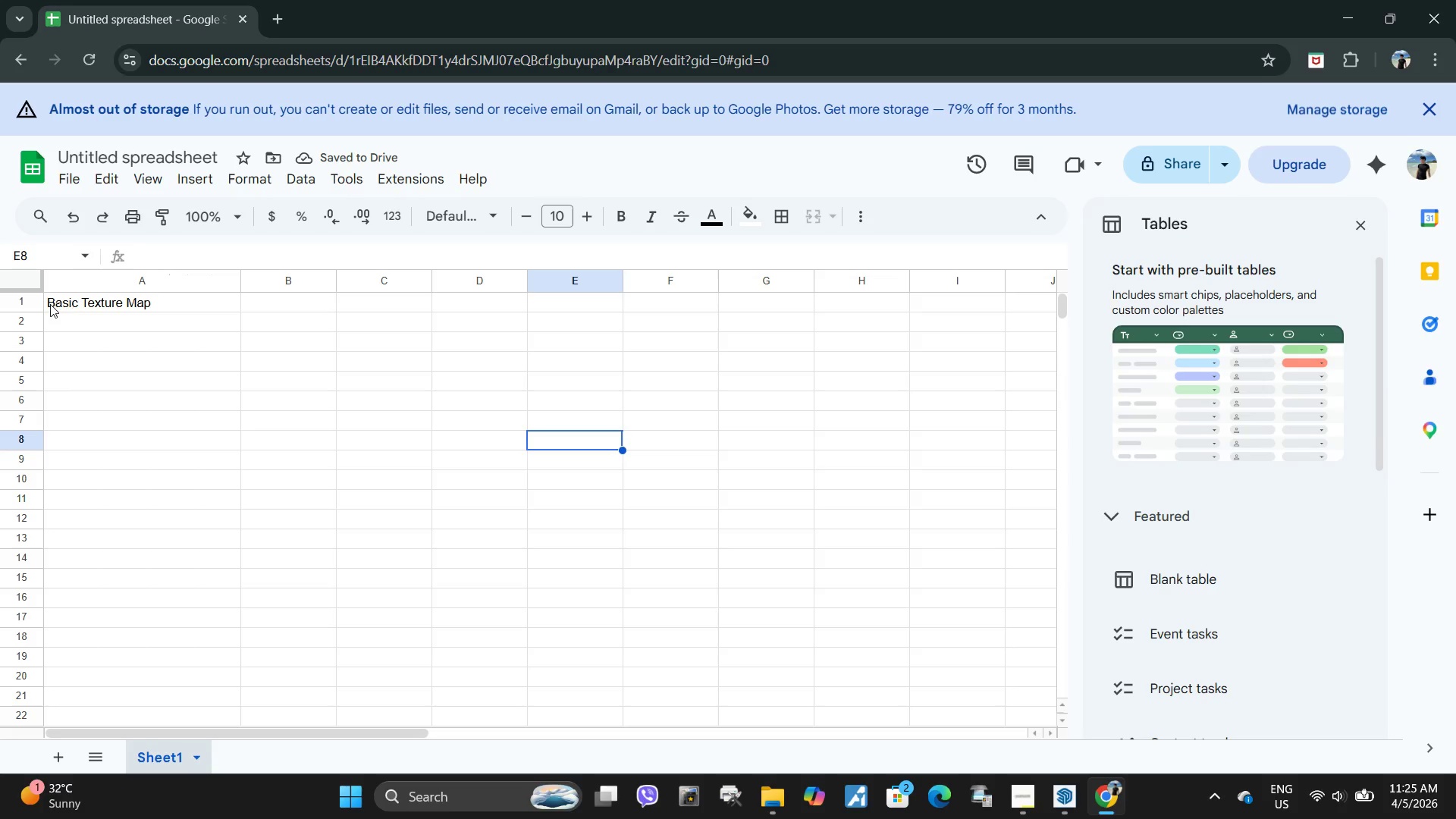 
wait(6.14)
 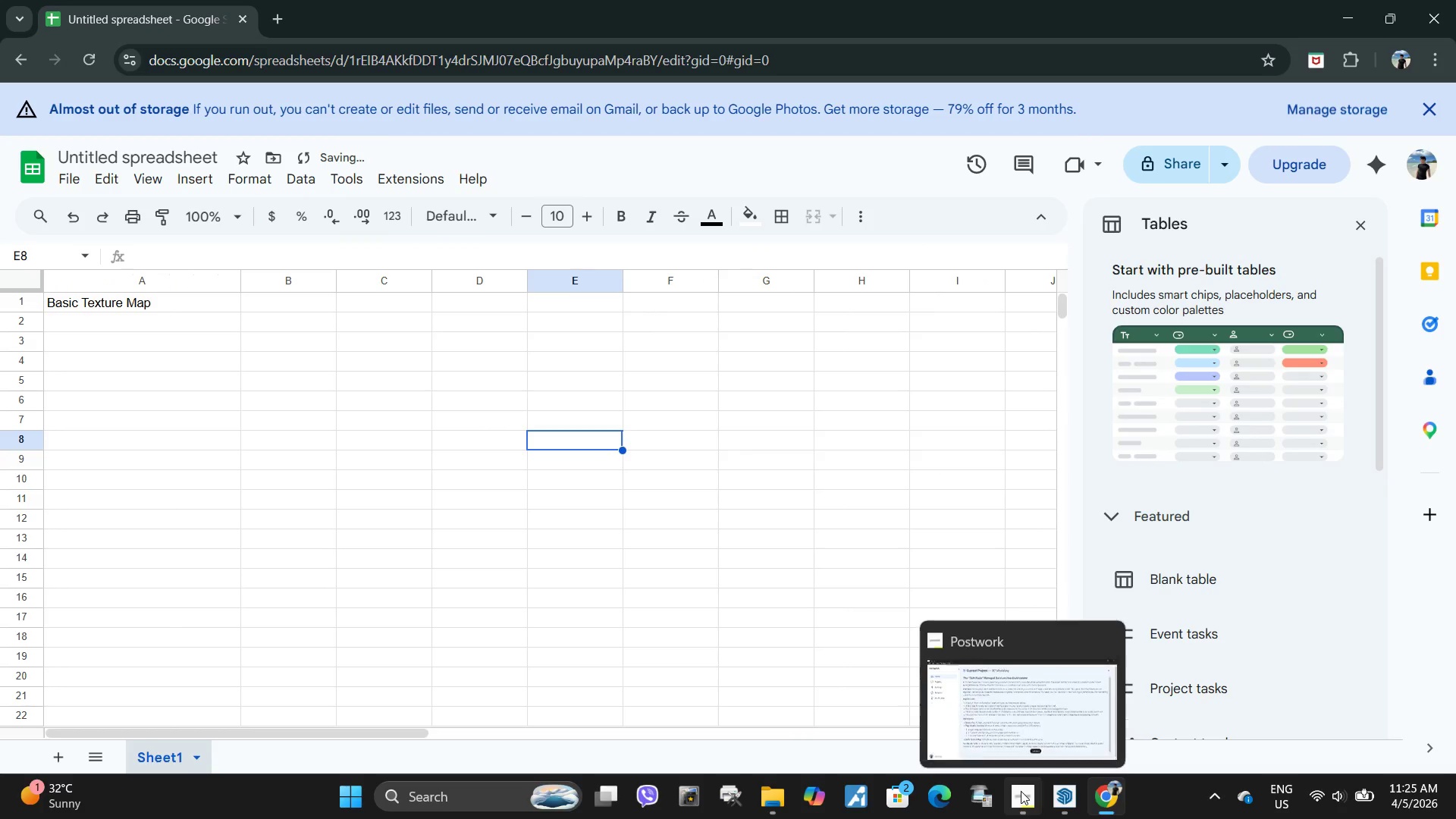 
double_click([52, 298])